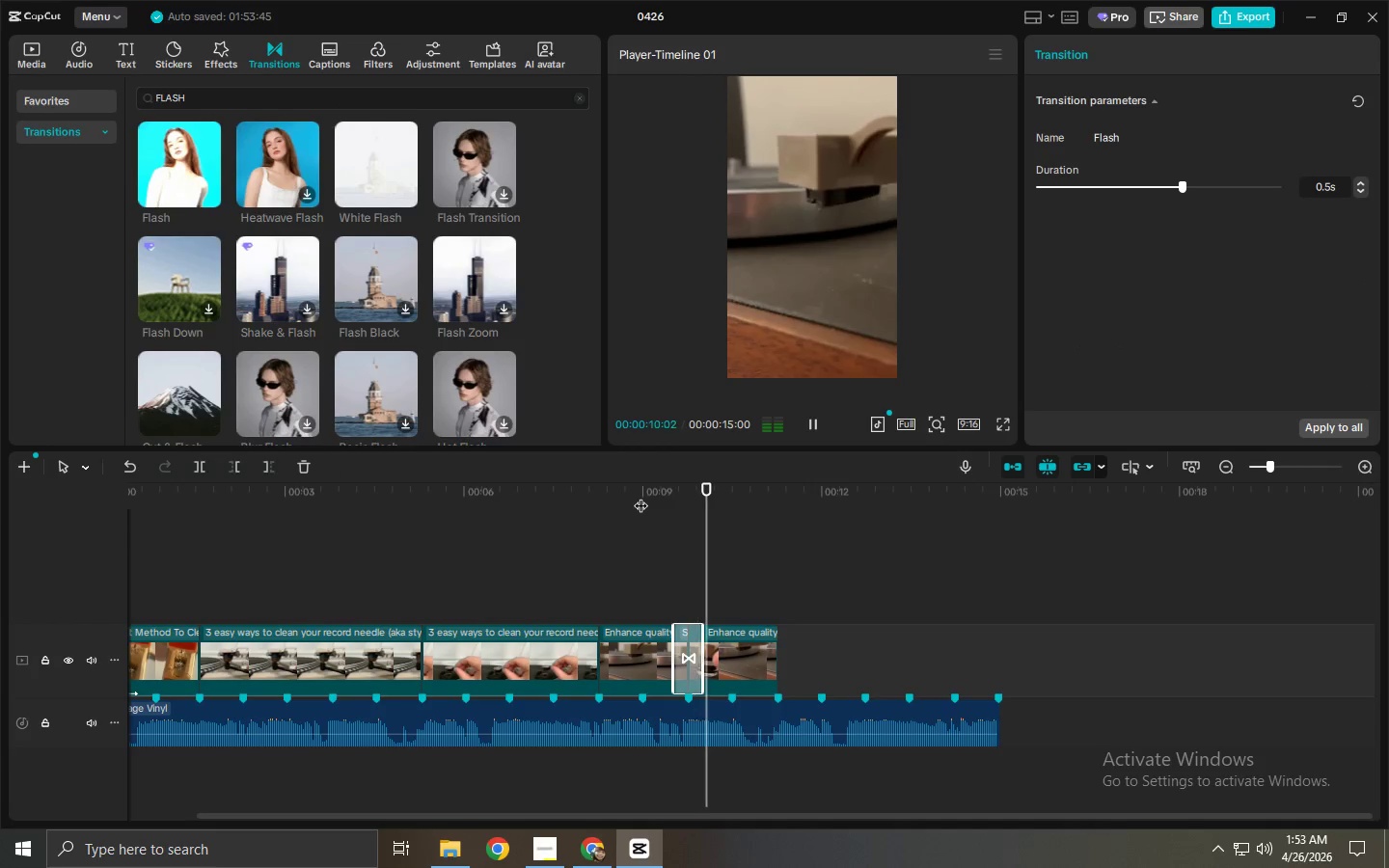 
key(Space)
 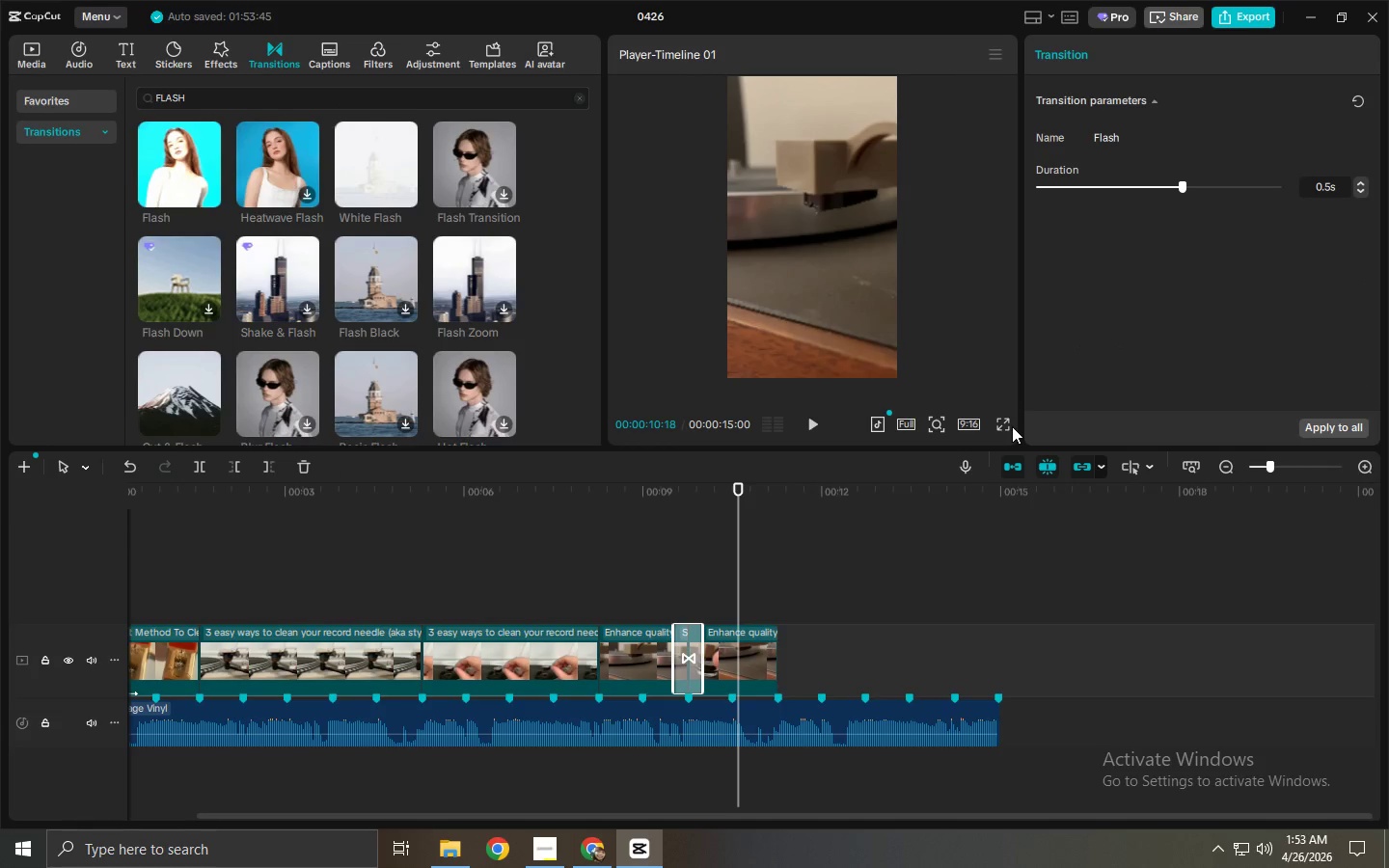 
left_click([824, 310])
 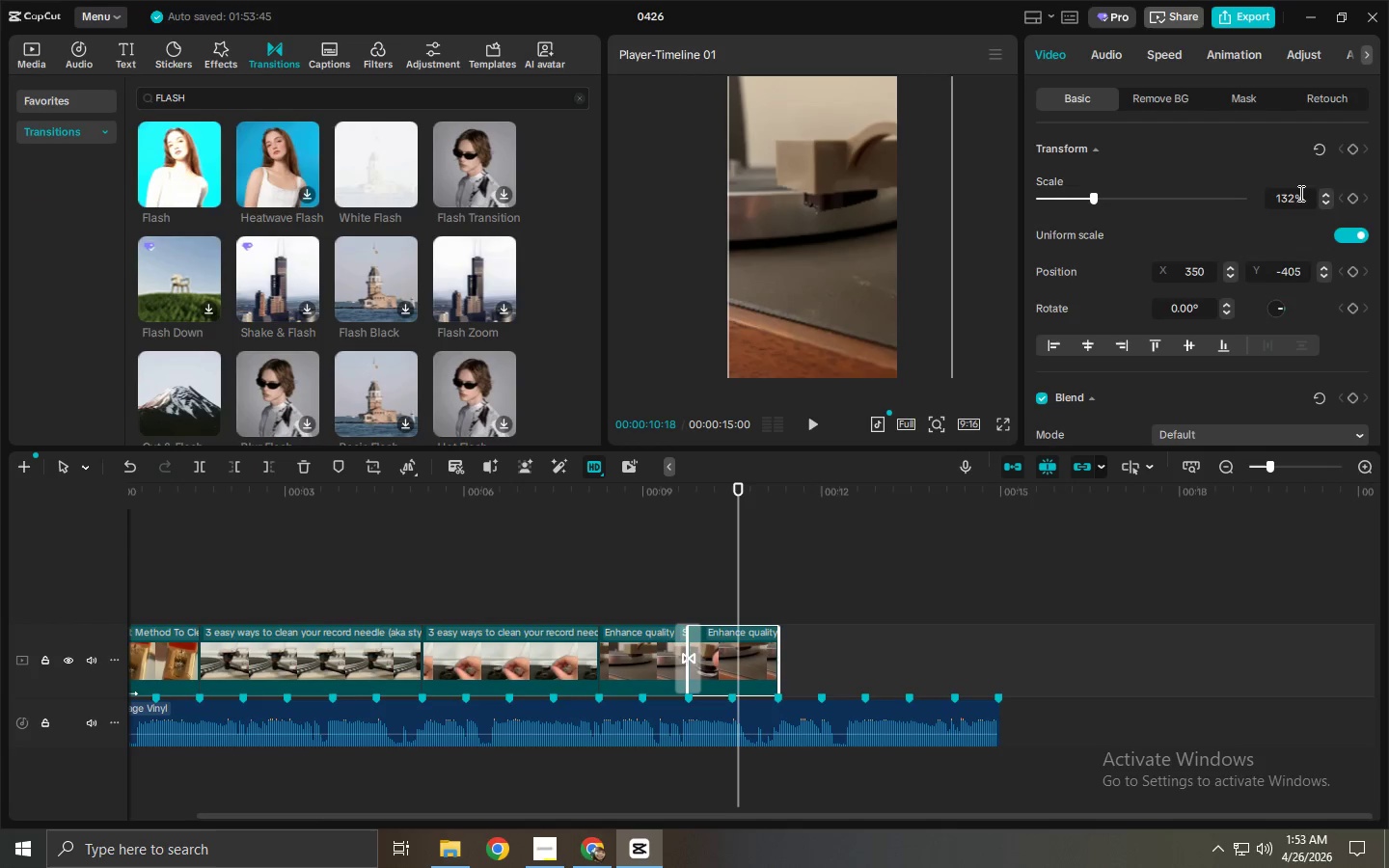 
double_click([1323, 205])
 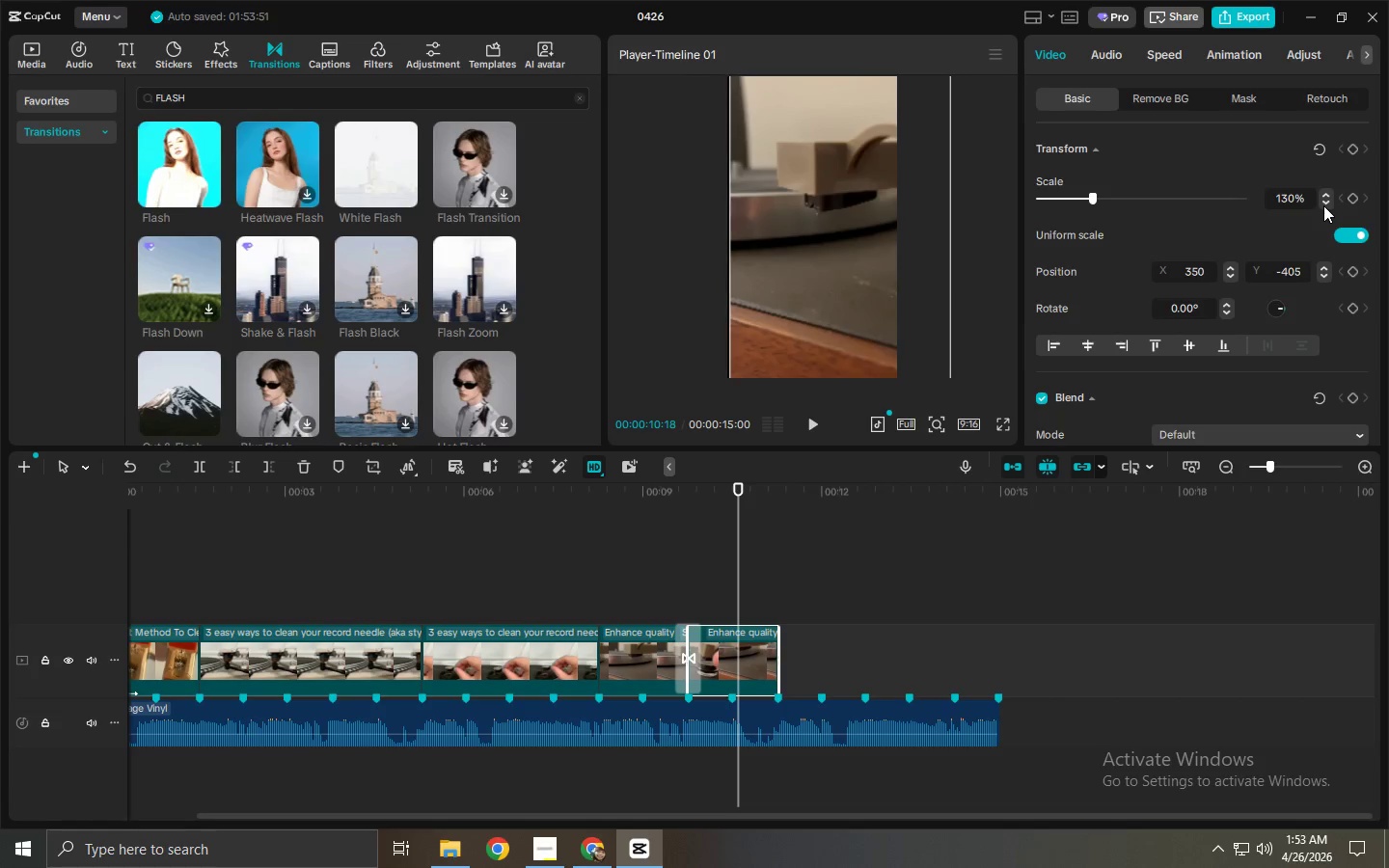 
triple_click([1323, 205])
 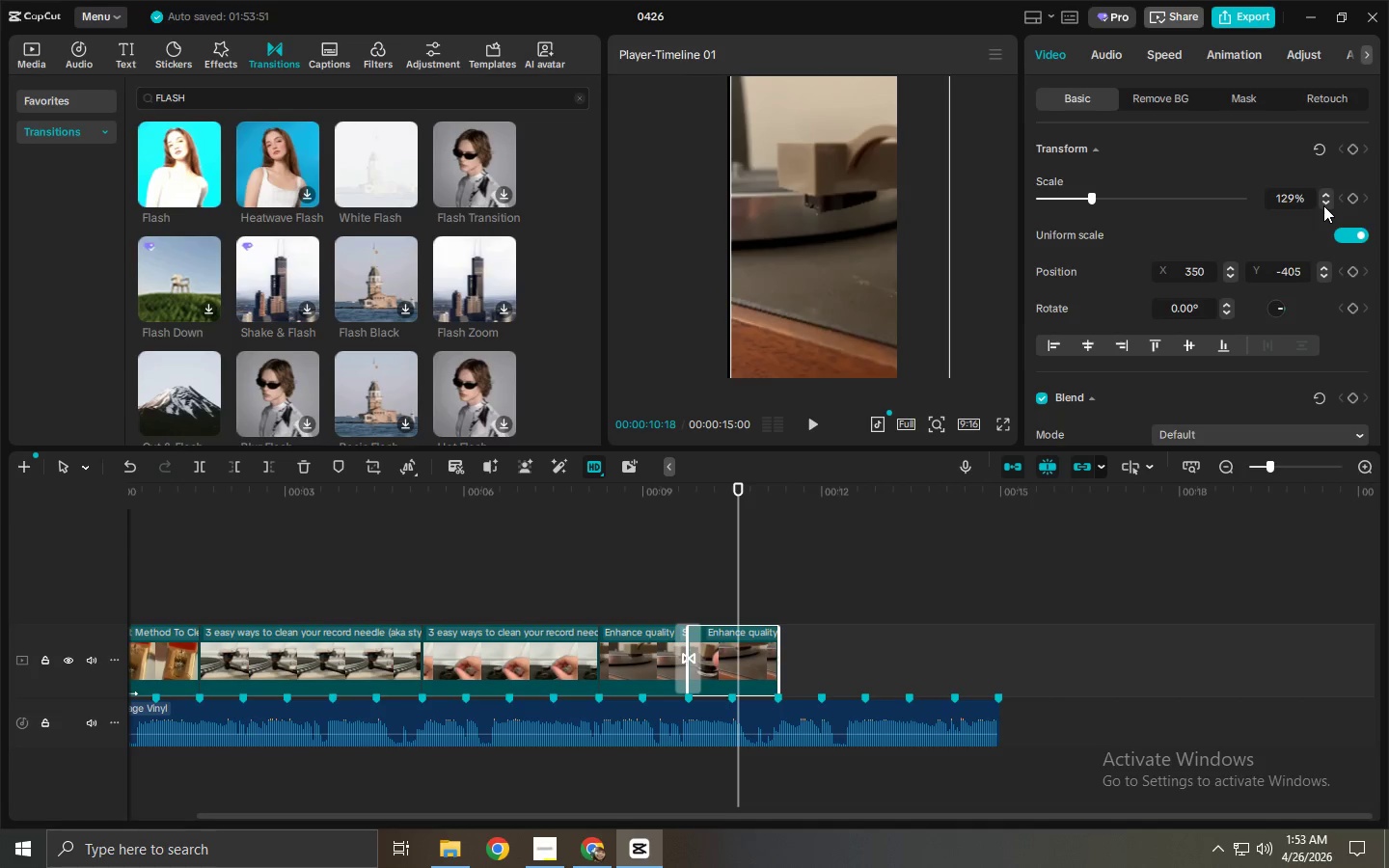 
triple_click([1323, 205])
 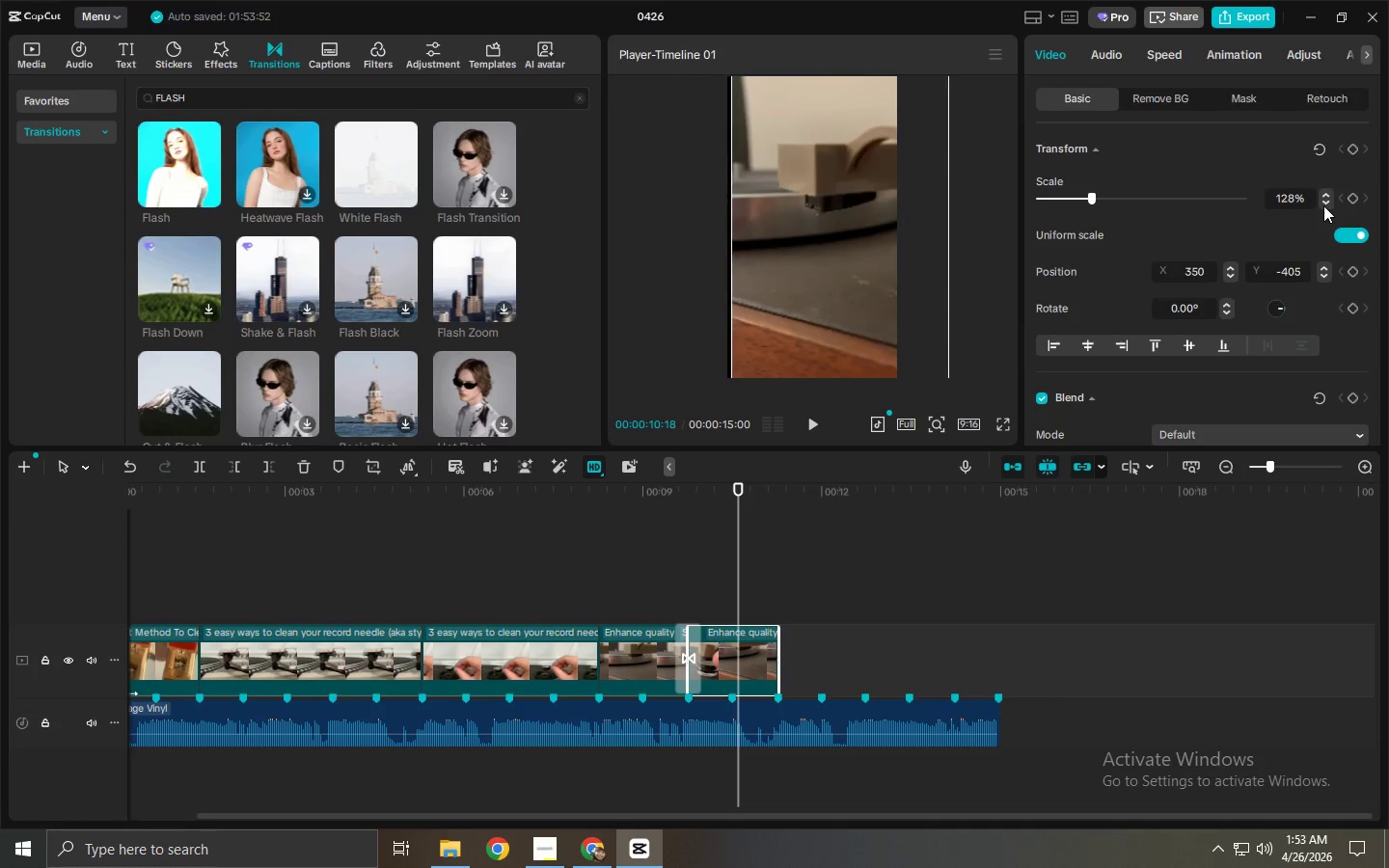 
triple_click([1323, 205])
 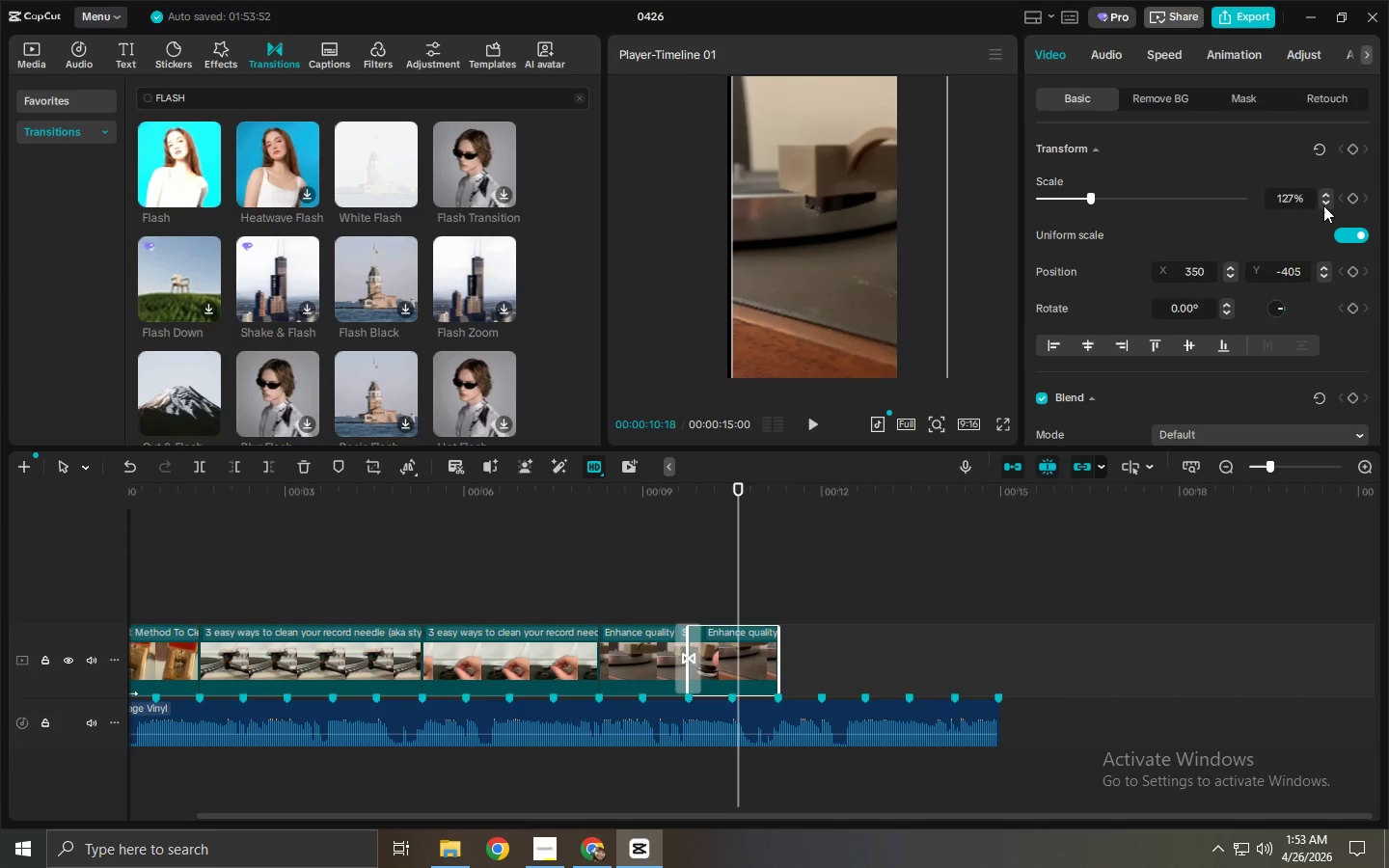 
triple_click([1323, 205])
 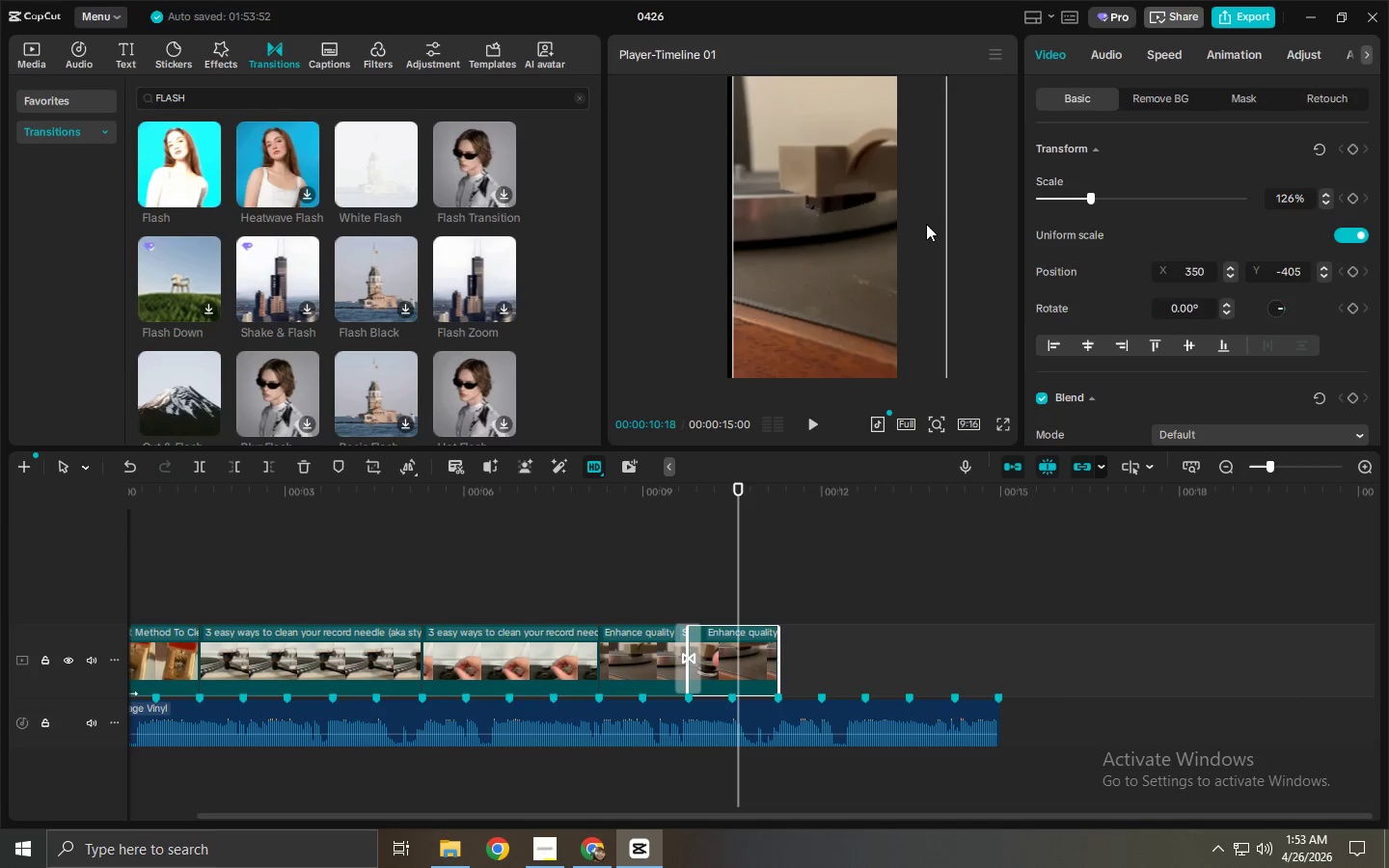 
left_click([907, 224])
 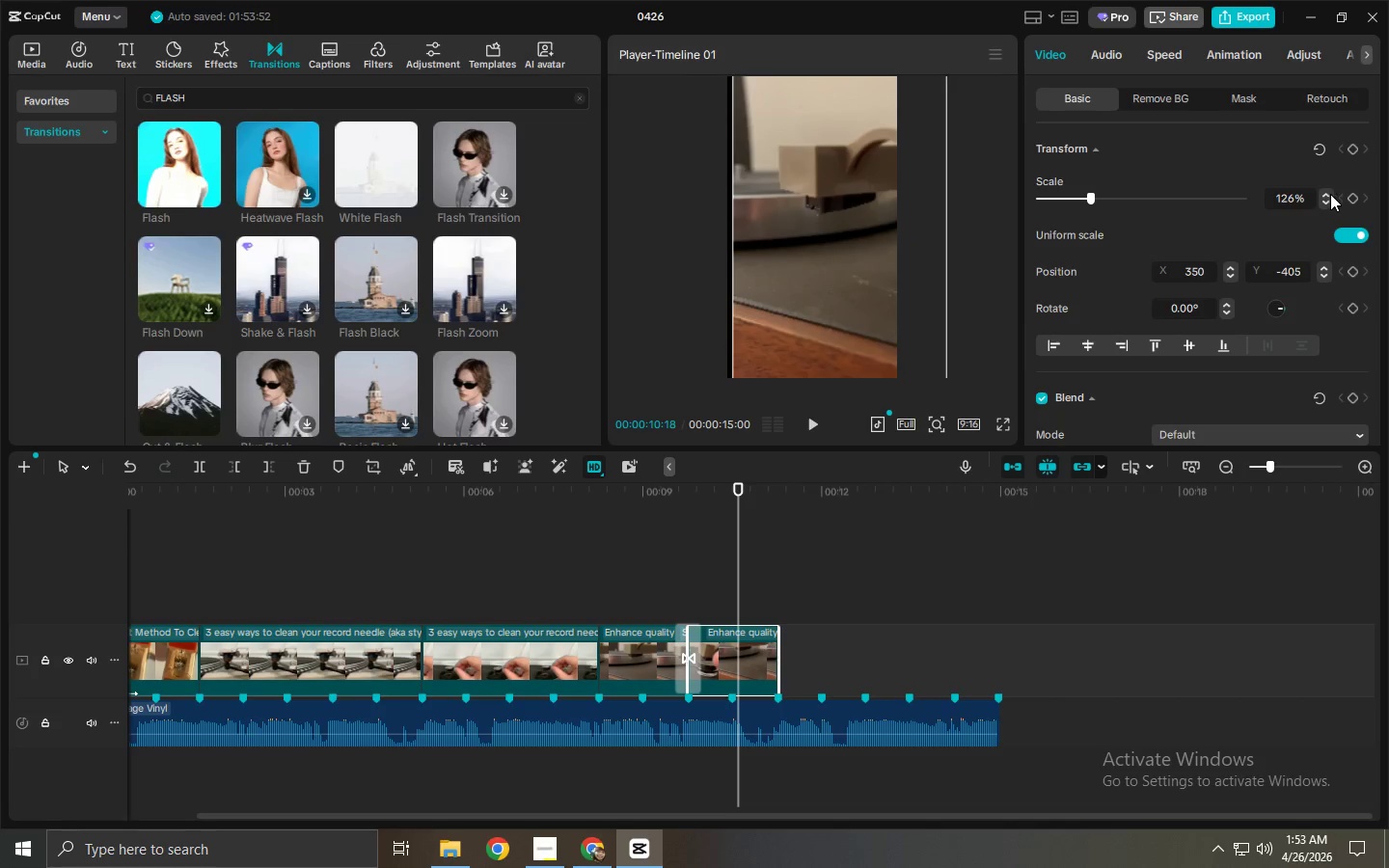 
double_click([1328, 194])
 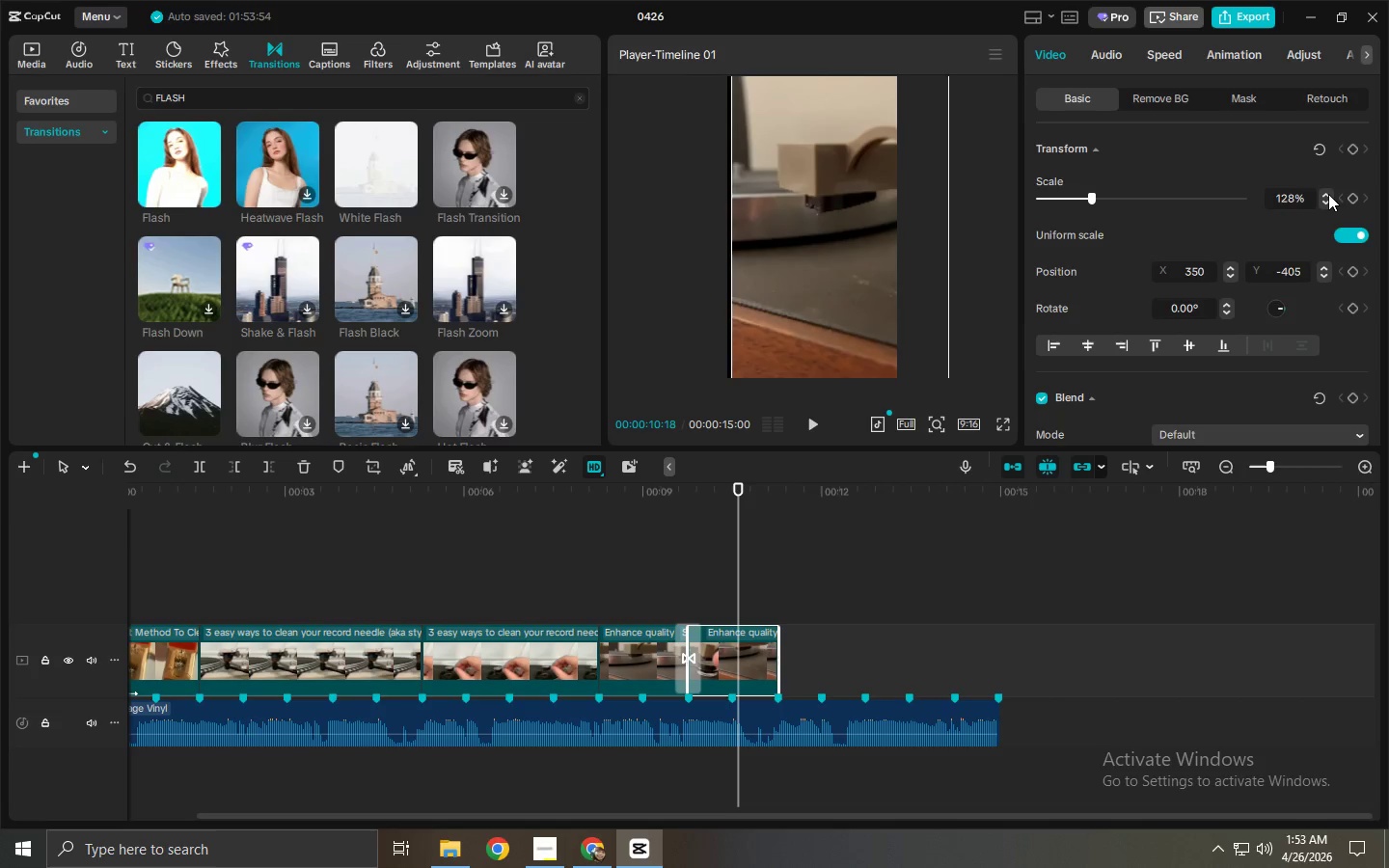 
triple_click([1328, 194])
 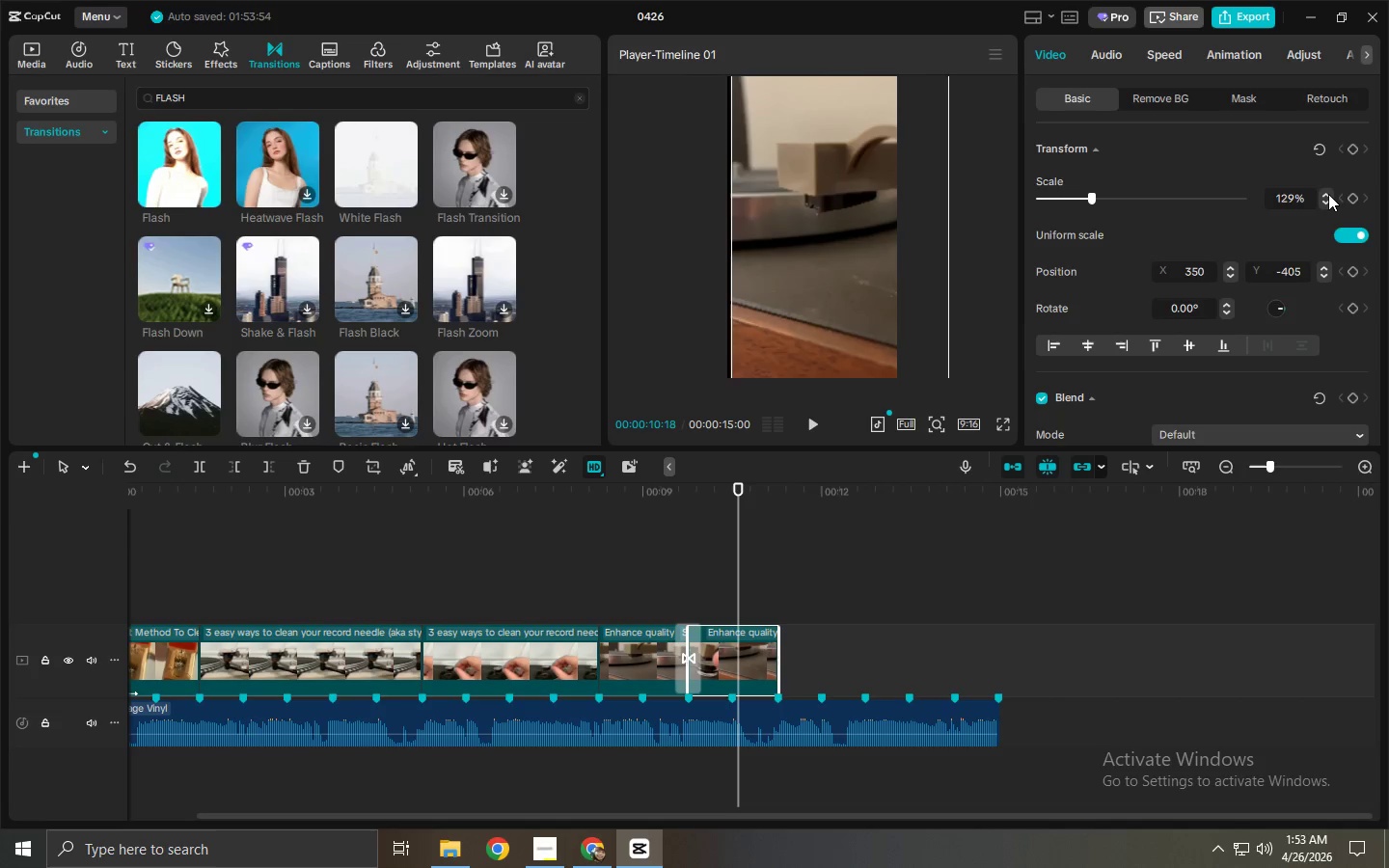 
triple_click([1328, 194])
 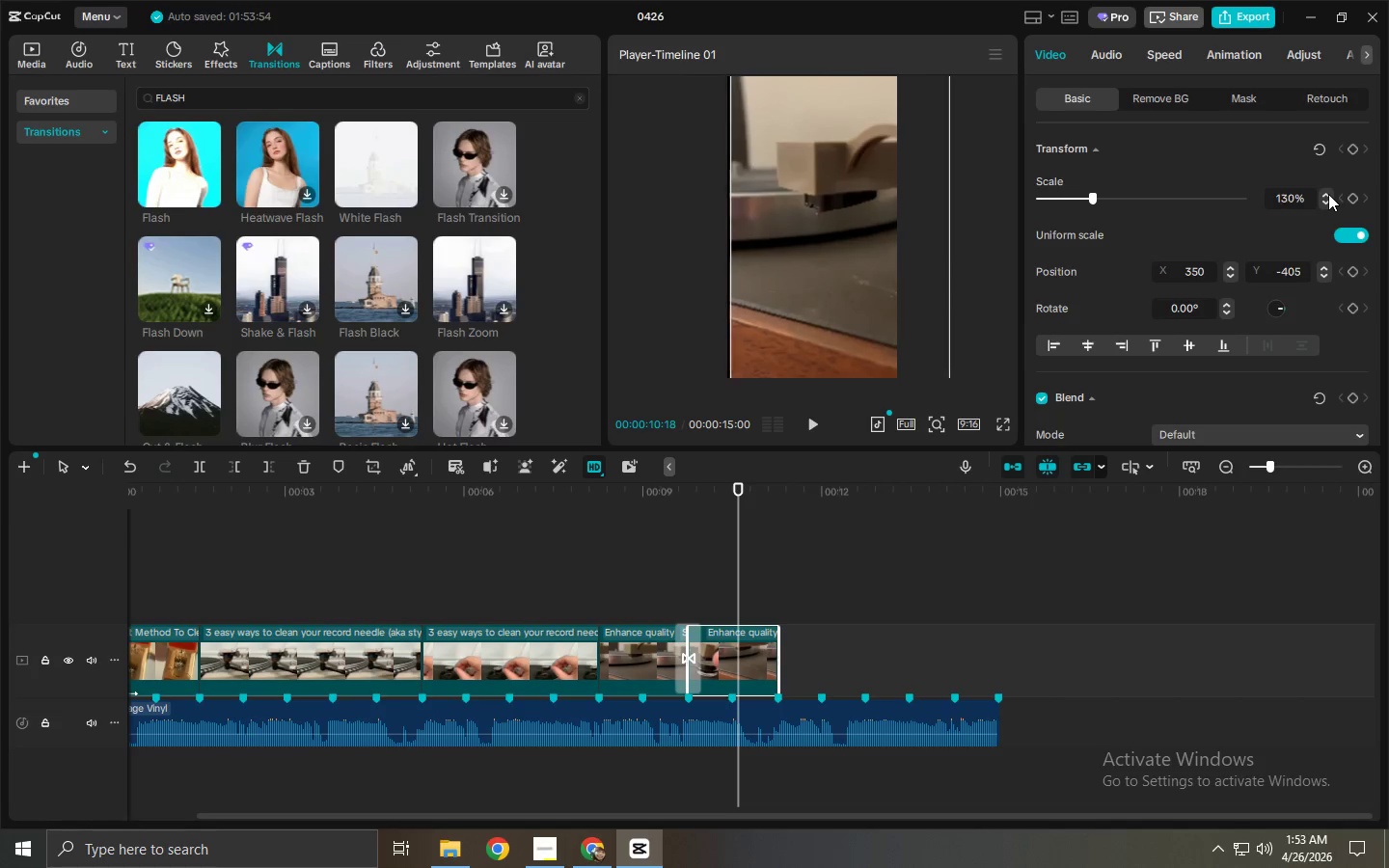 
triple_click([1328, 194])
 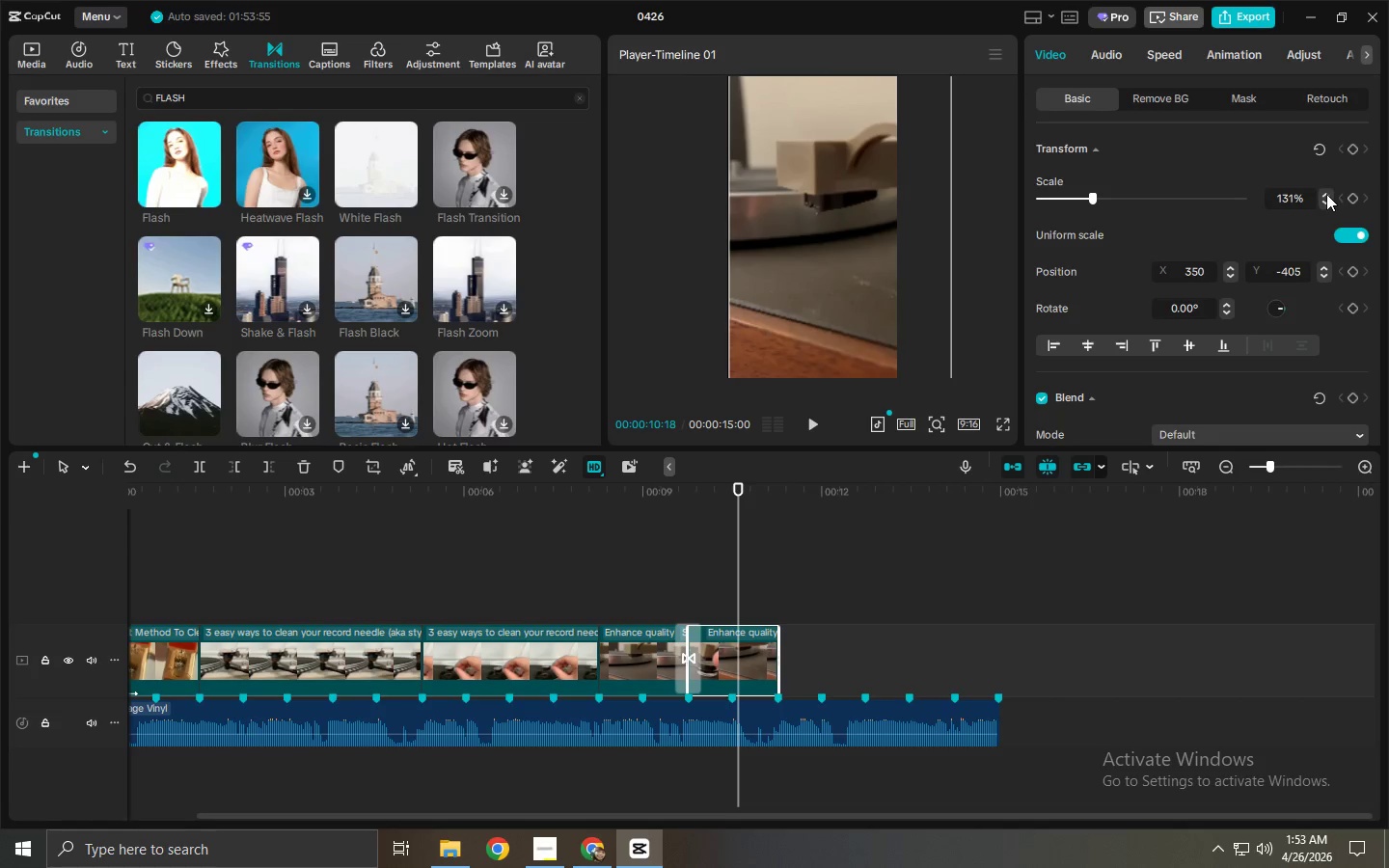 
triple_click([1325, 194])
 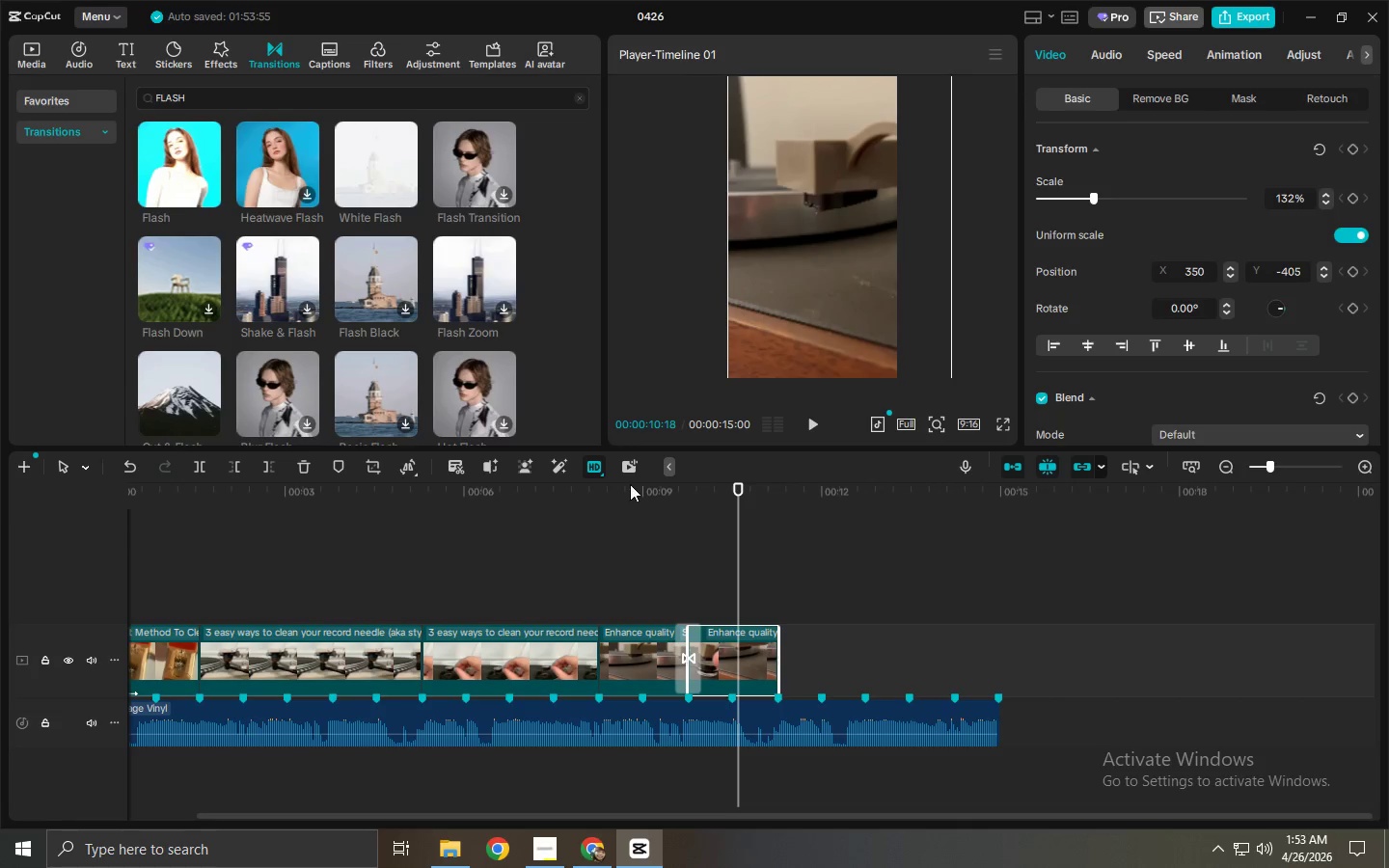 
left_click_drag(start_coordinate=[603, 489], to_coordinate=[611, 489])
 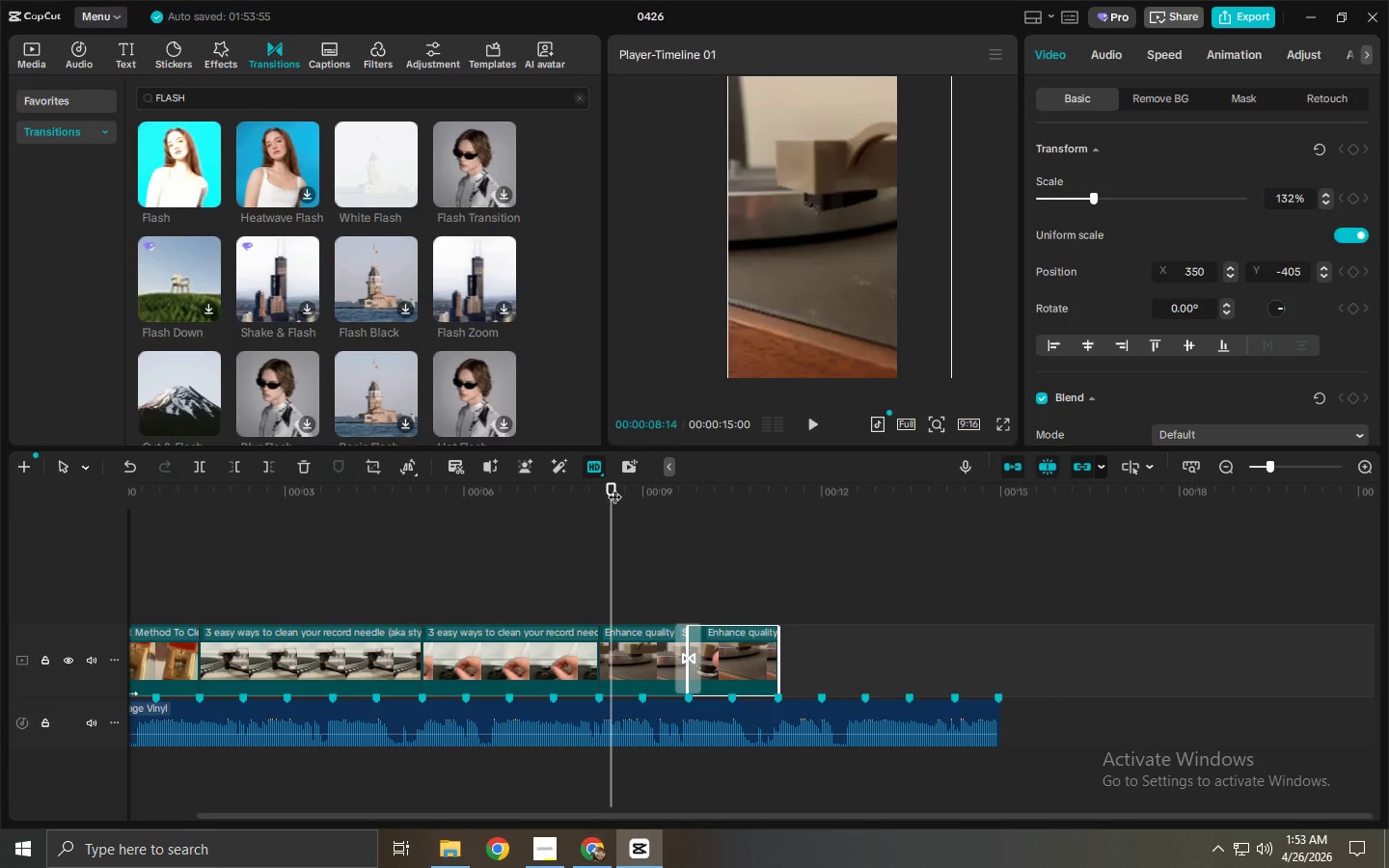 
key(Space)
 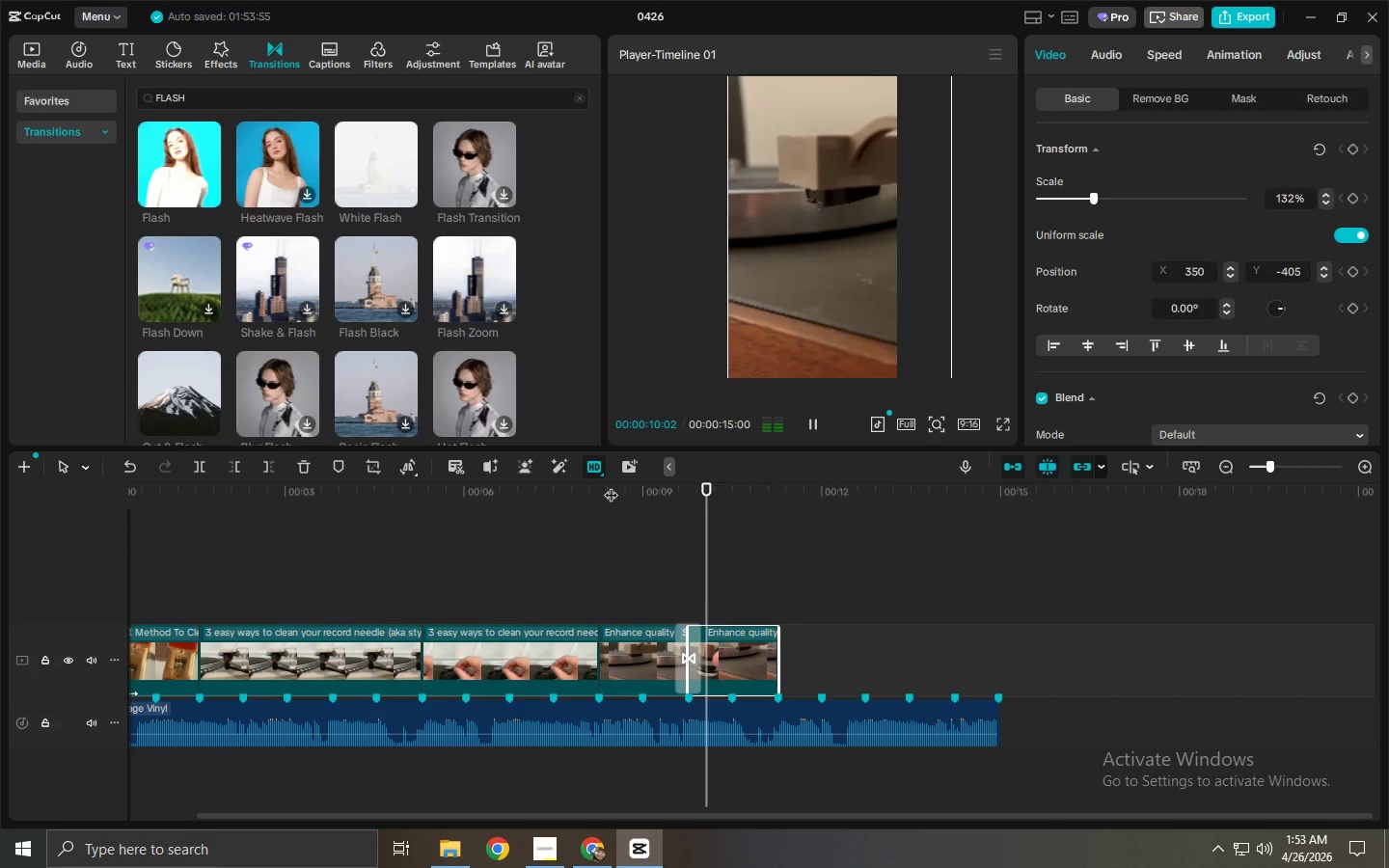 
key(Space)
 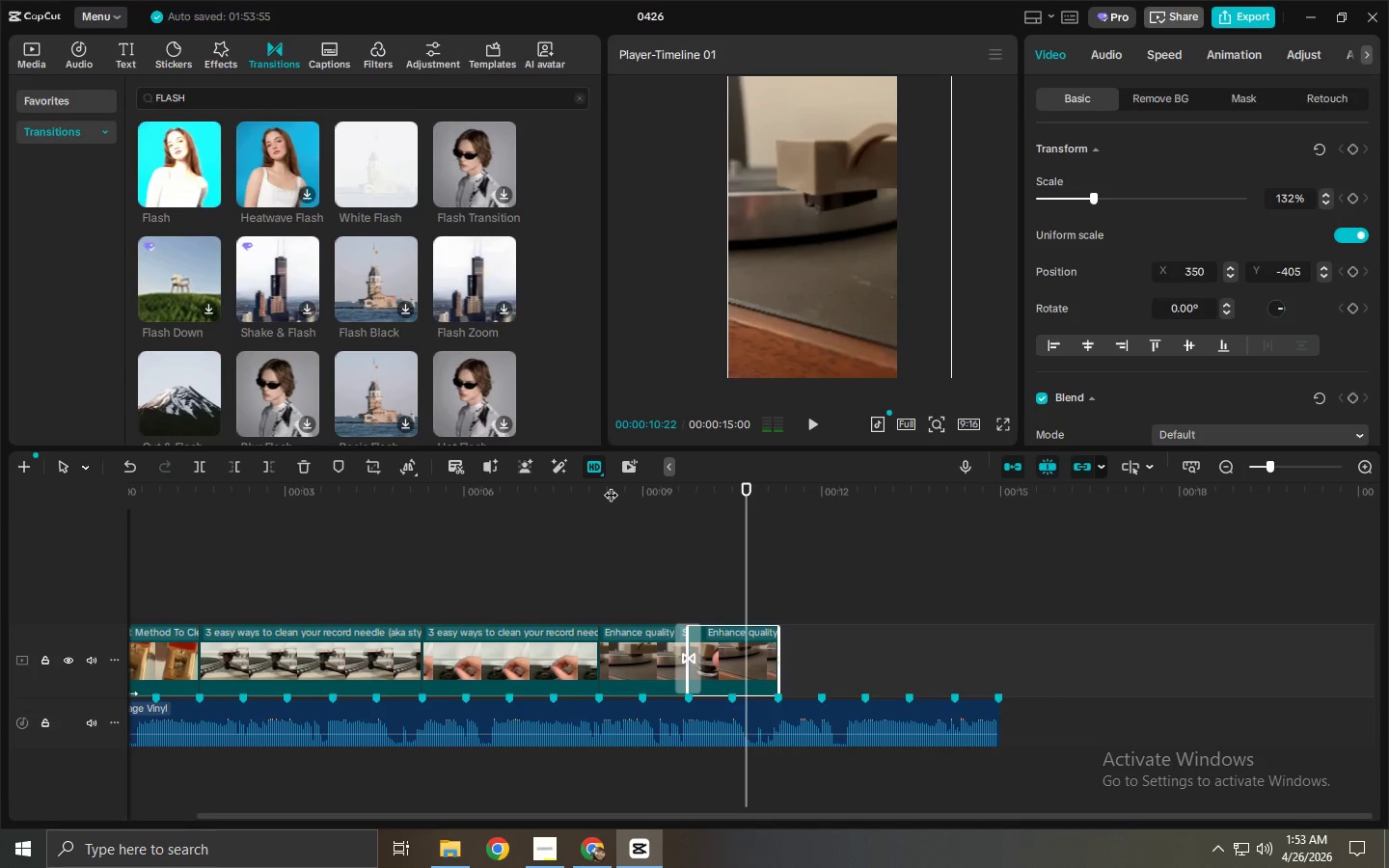 
key(Space)
 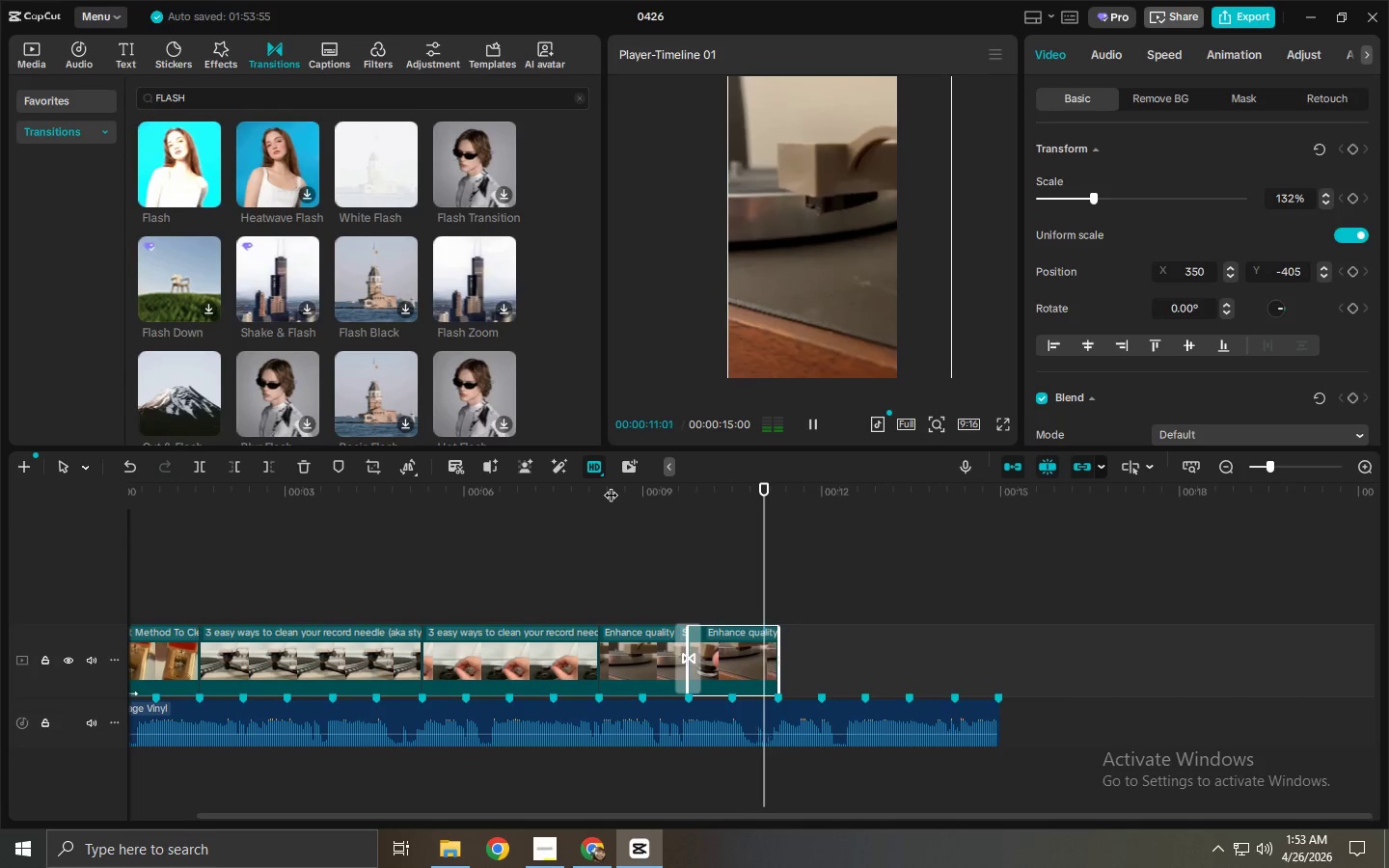 
key(Space)
 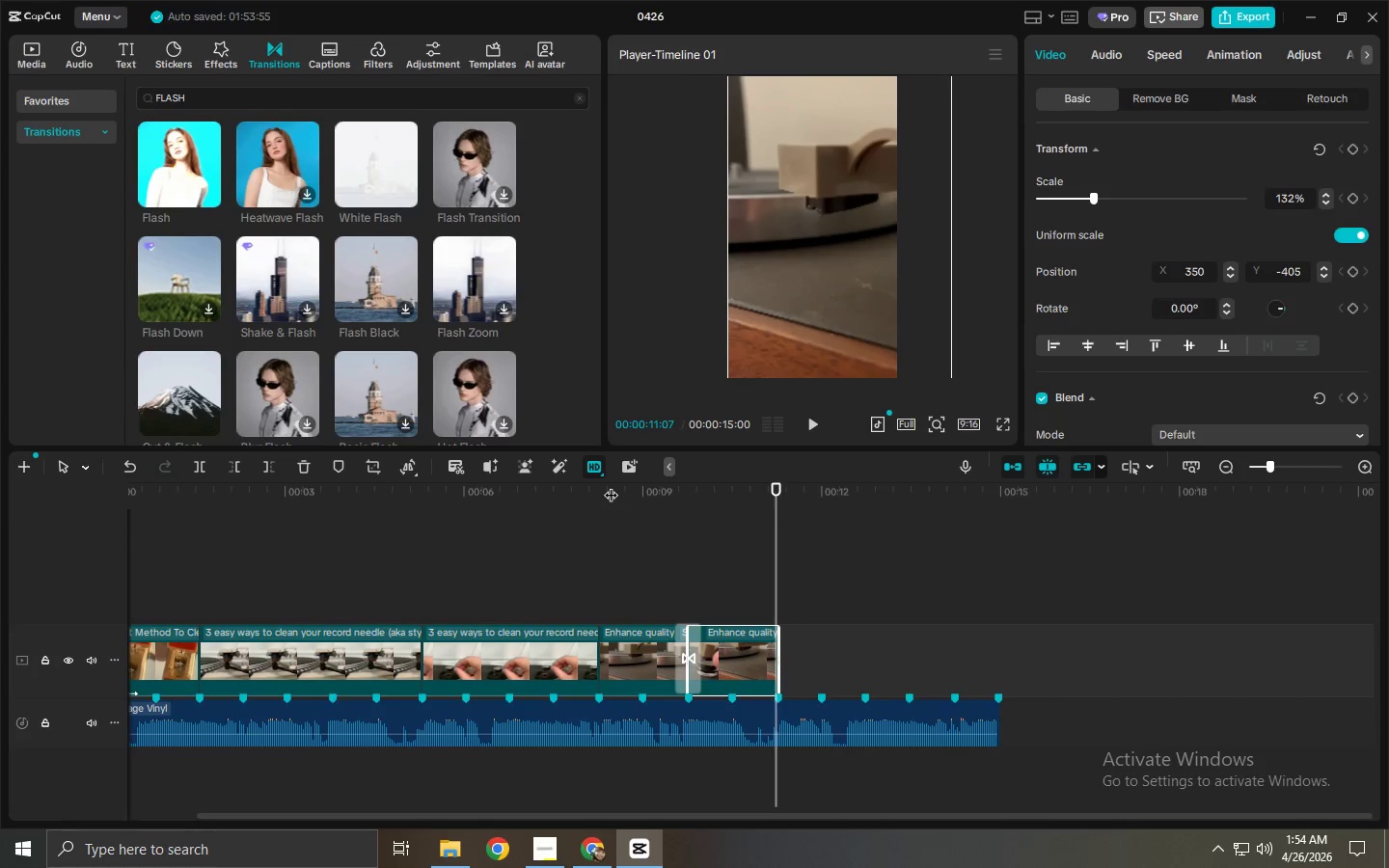 
wait(11.77)
 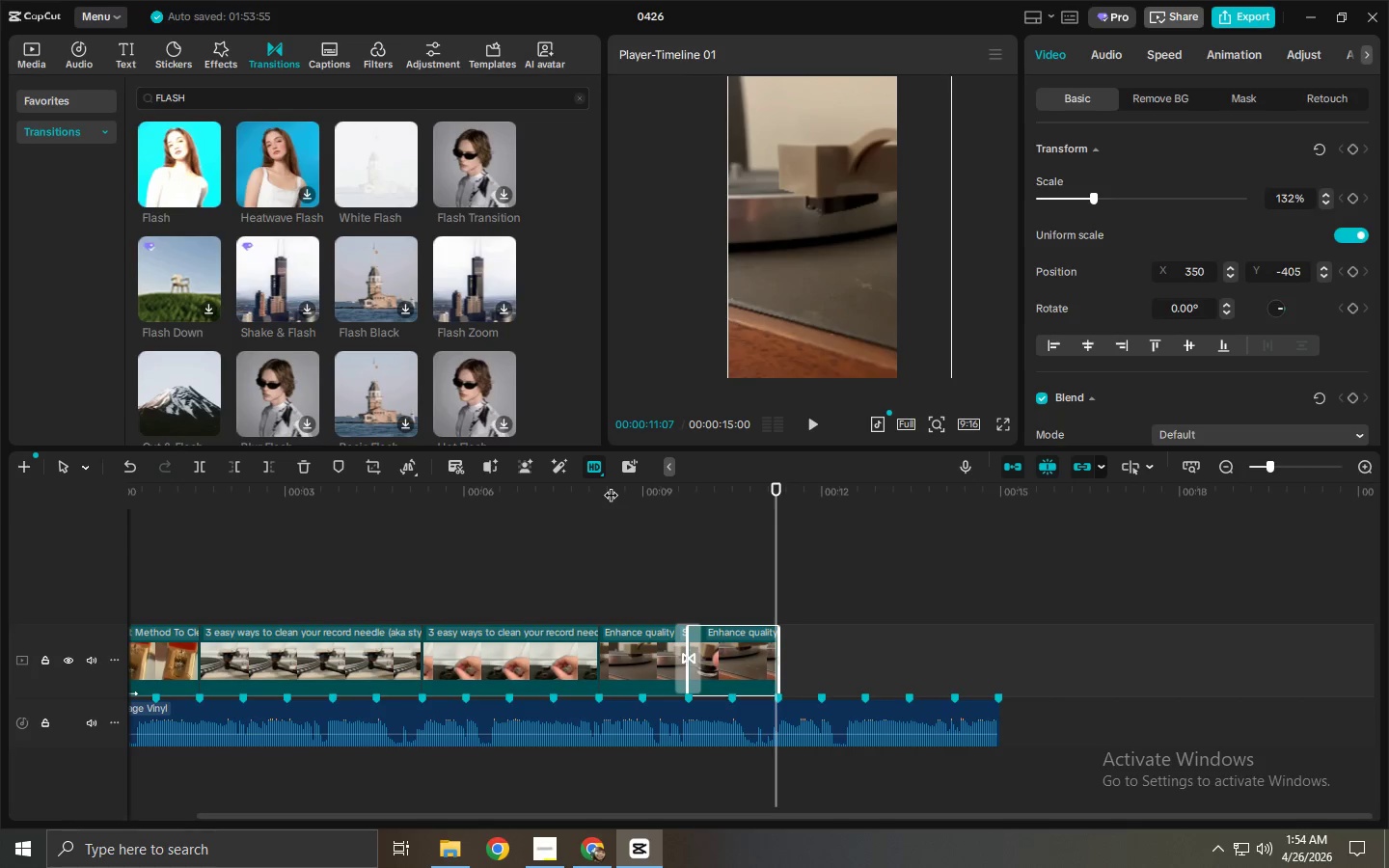 
left_click([24, 66])
 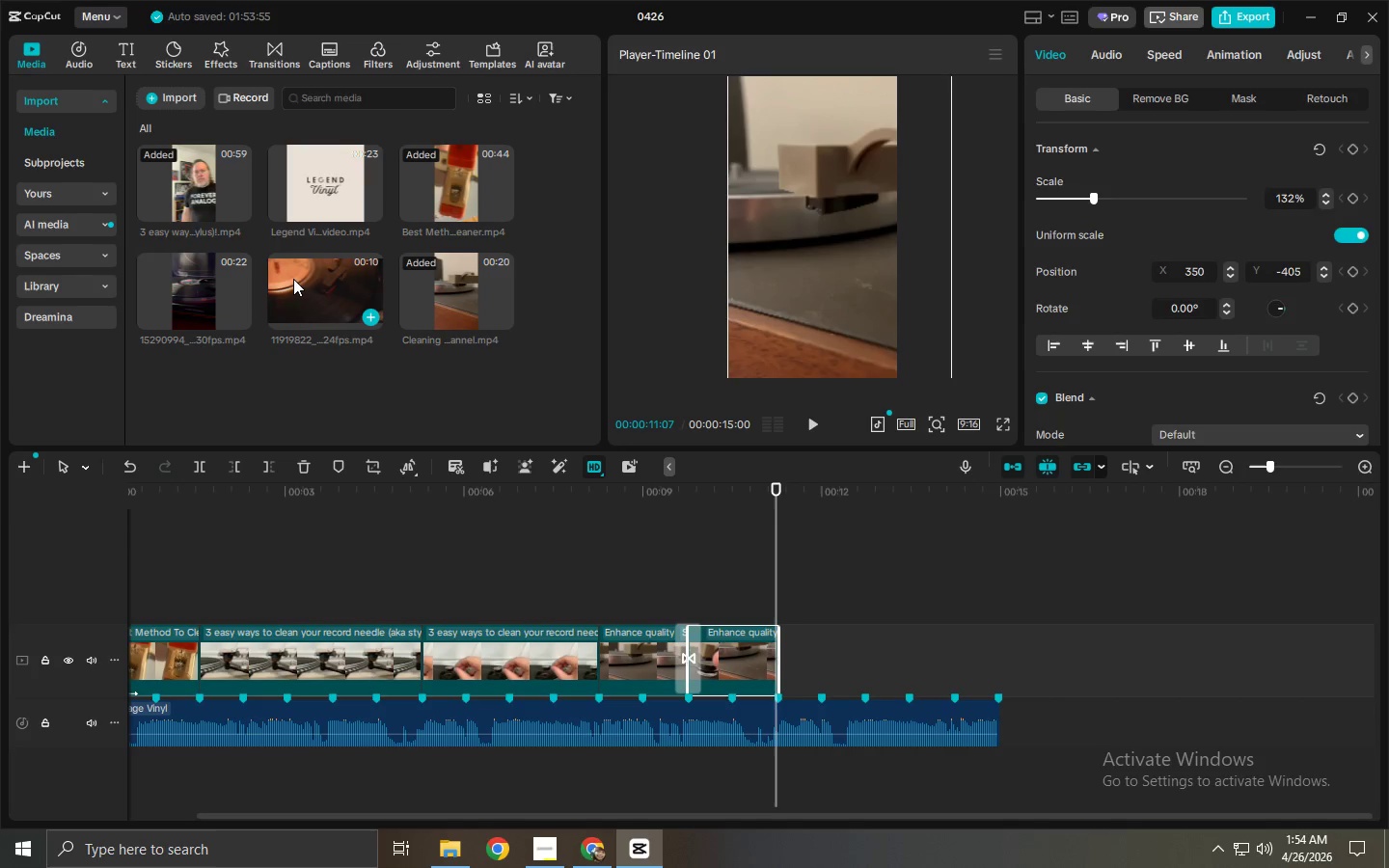 
left_click([293, 278])
 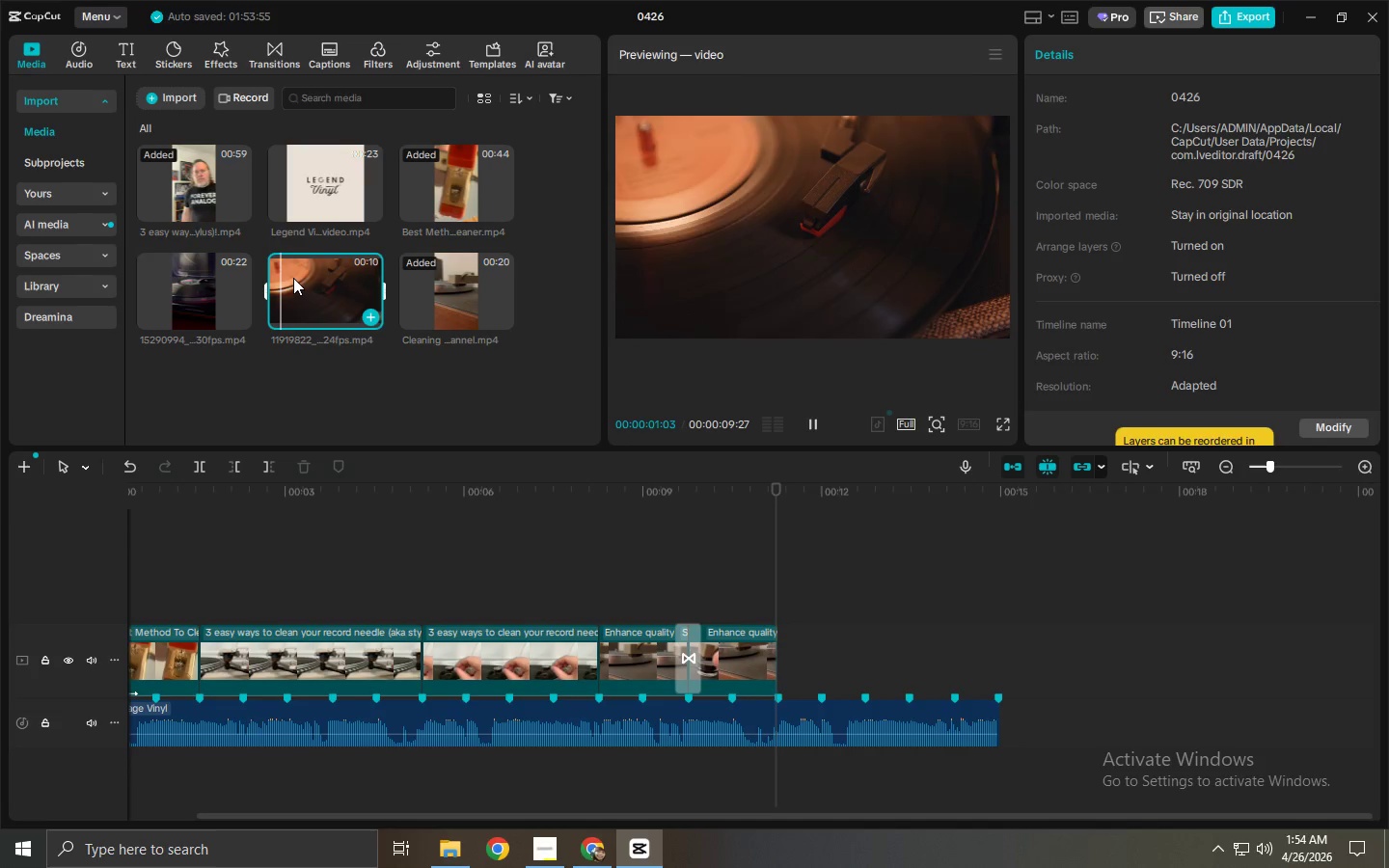 
left_click([186, 290])
 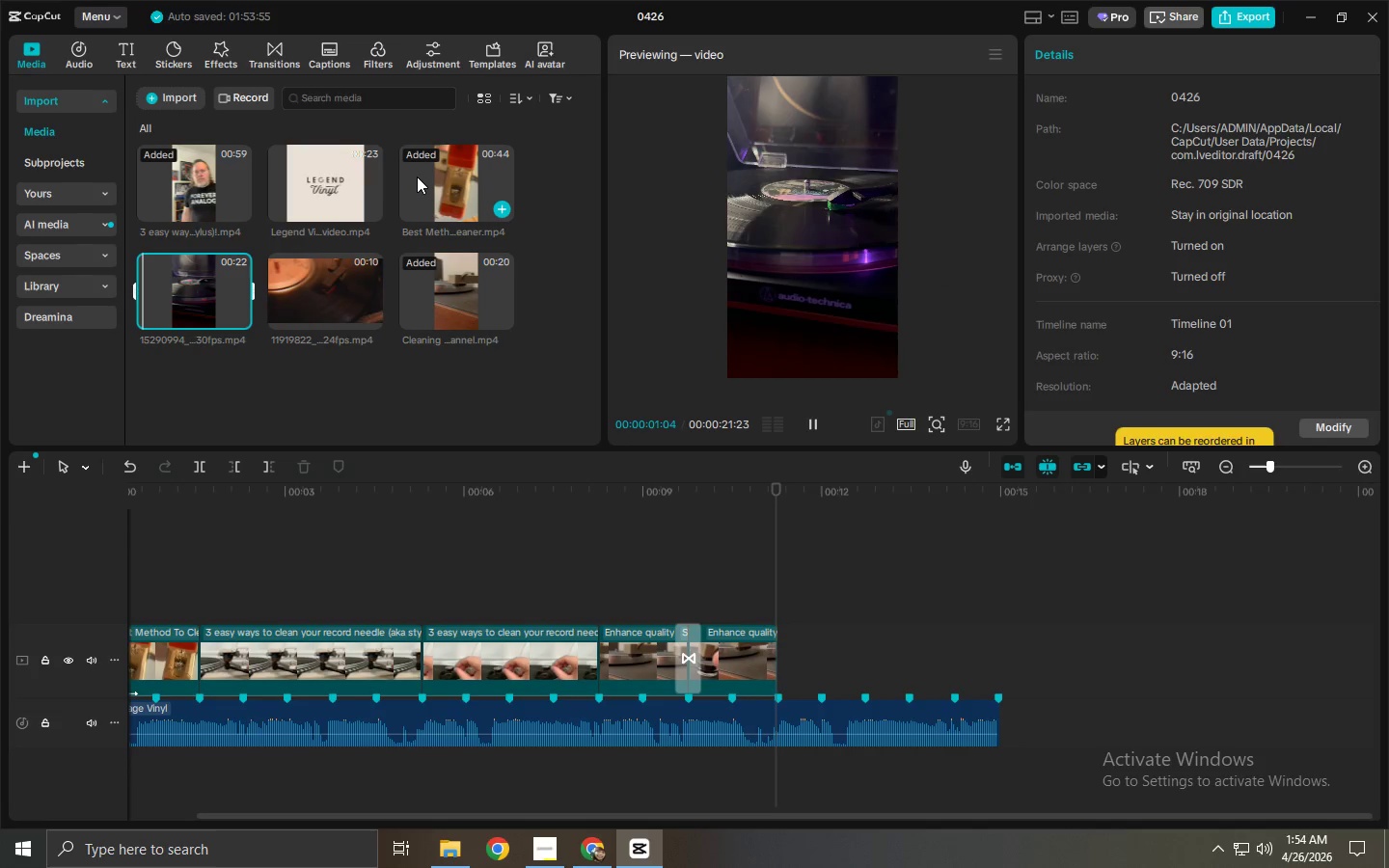 
left_click([446, 189])
 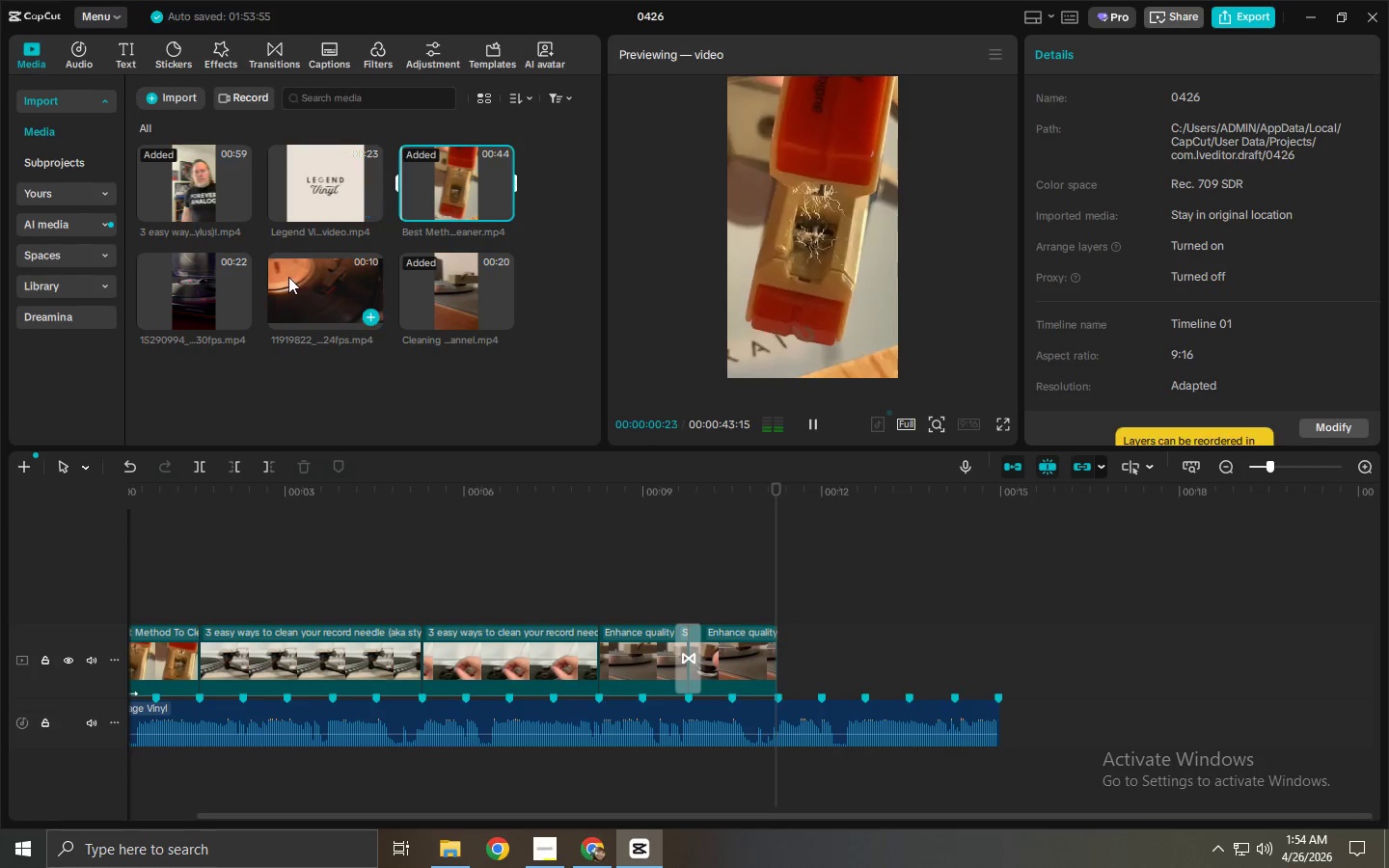 
left_click_drag(start_coordinate=[286, 284], to_coordinate=[813, 646])
 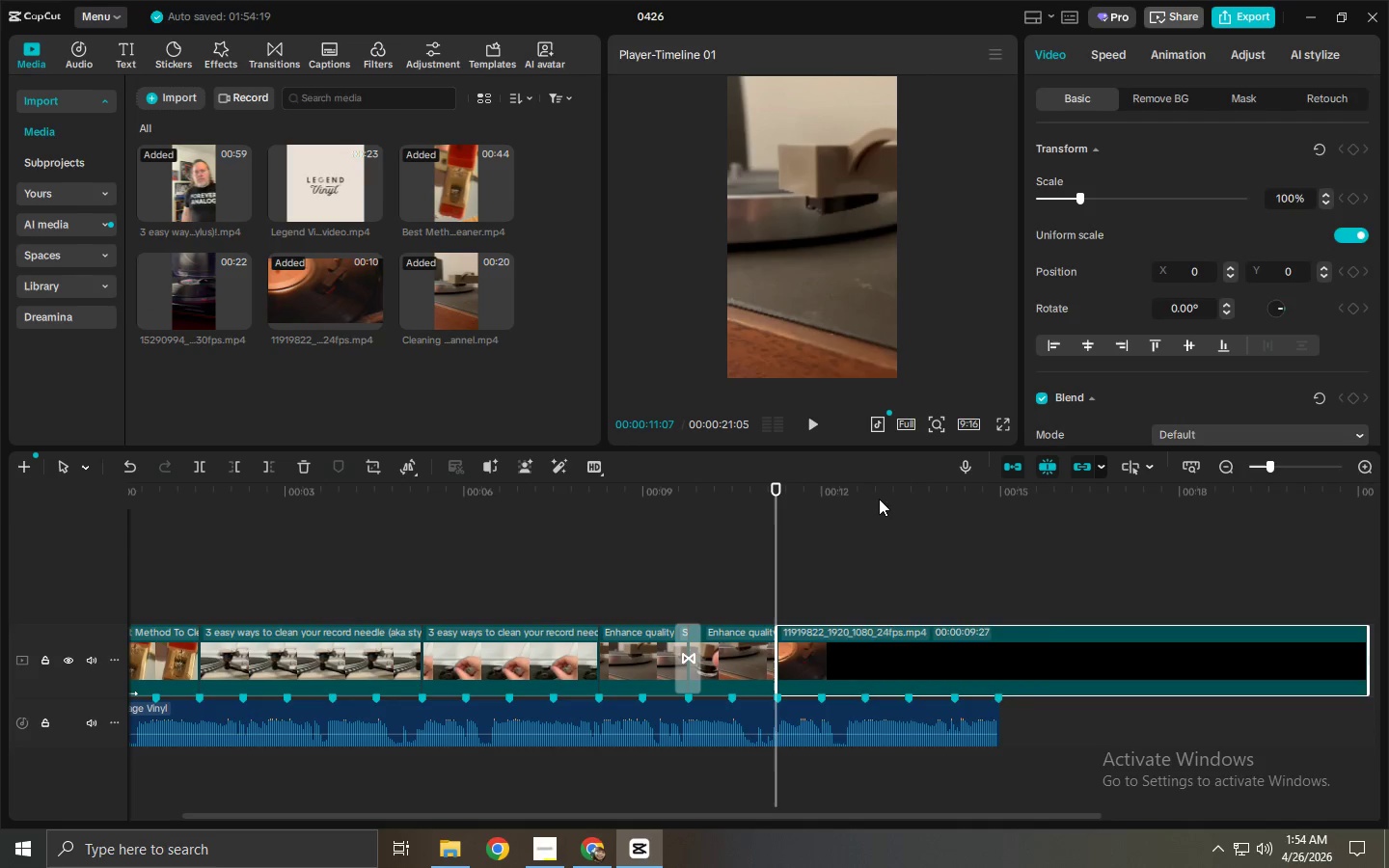 
left_click_drag(start_coordinate=[880, 493], to_coordinate=[1042, 489])
 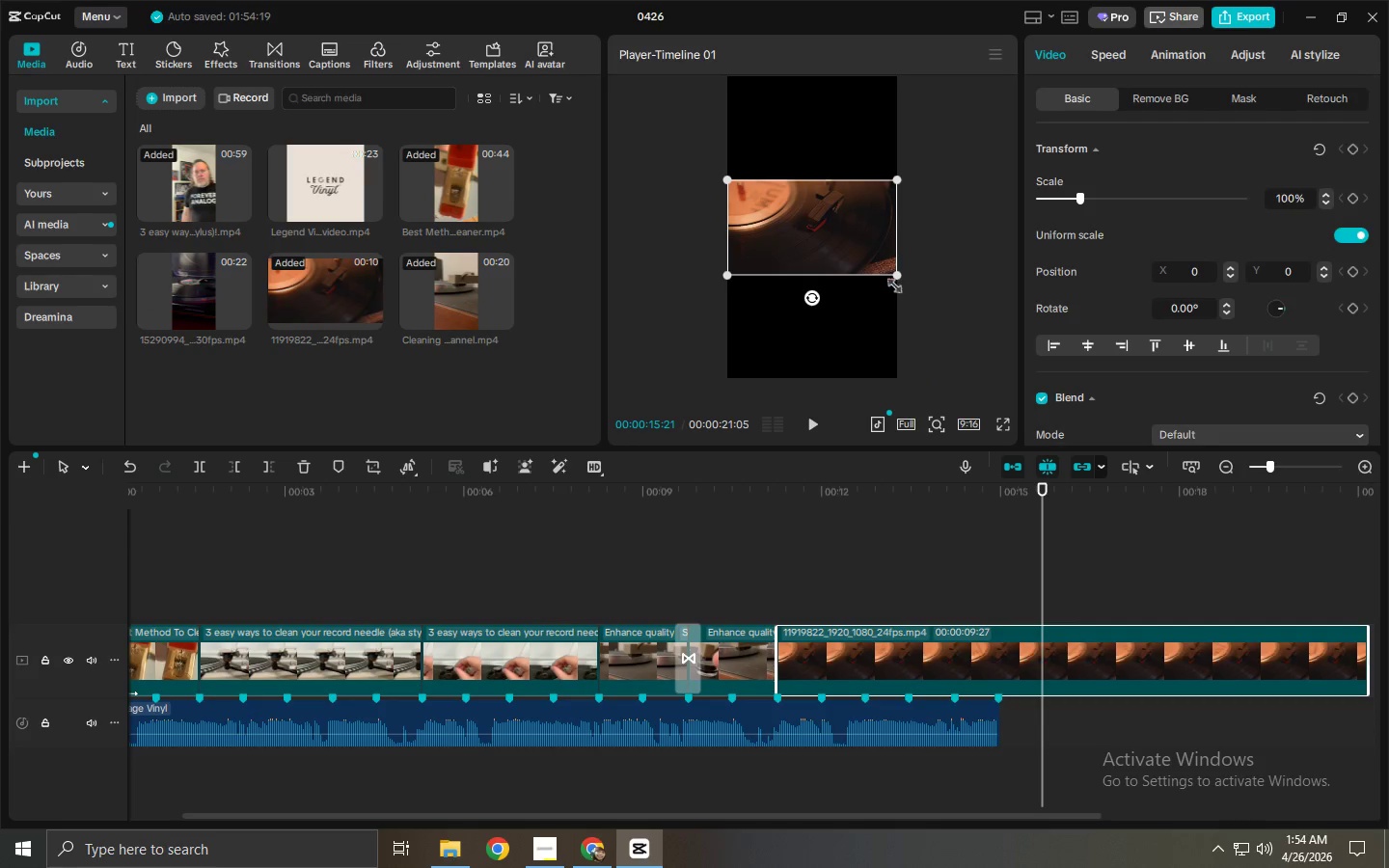 
left_click_drag(start_coordinate=[900, 277], to_coordinate=[1195, 411])
 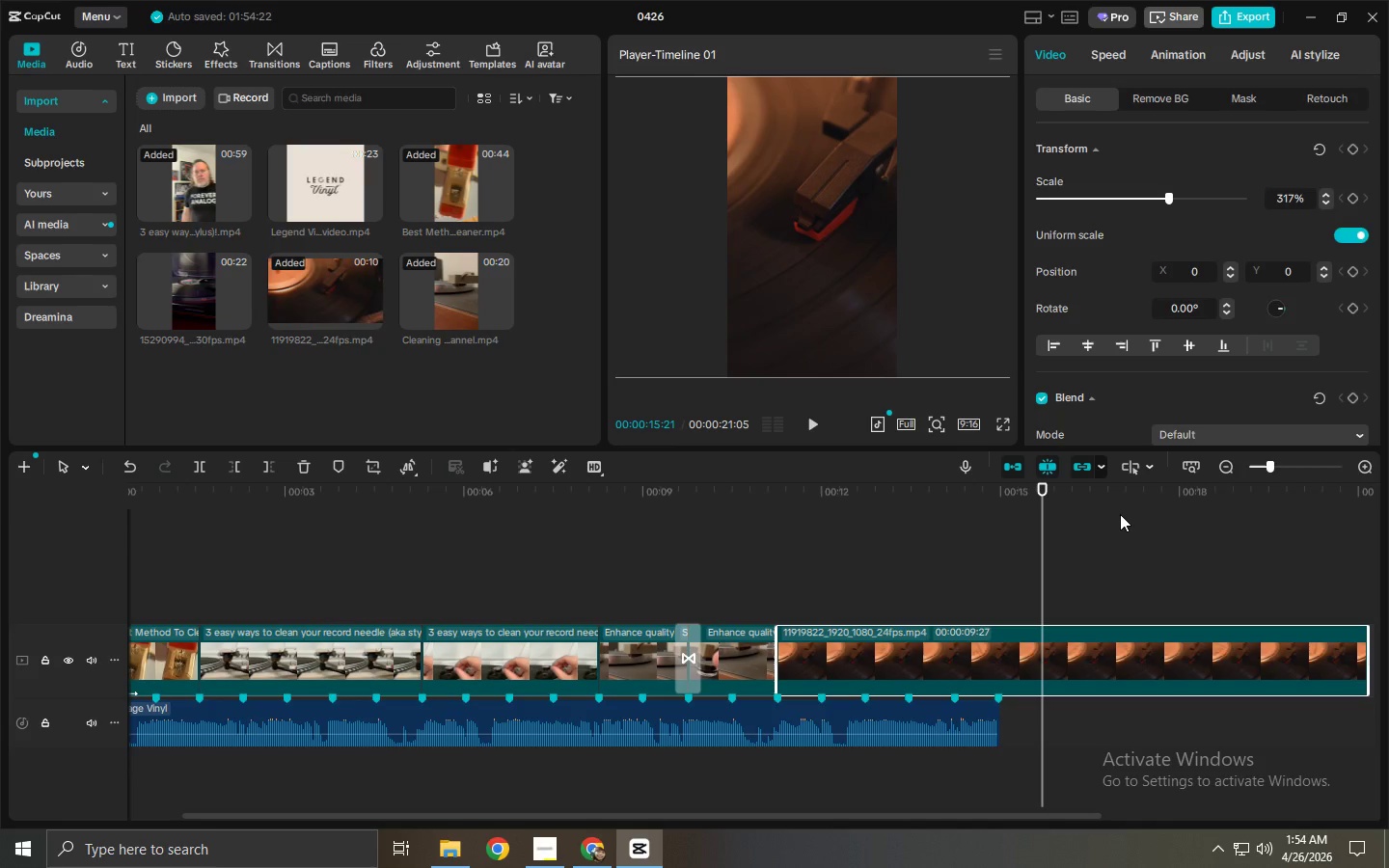 
key(Control+ControlLeft)
 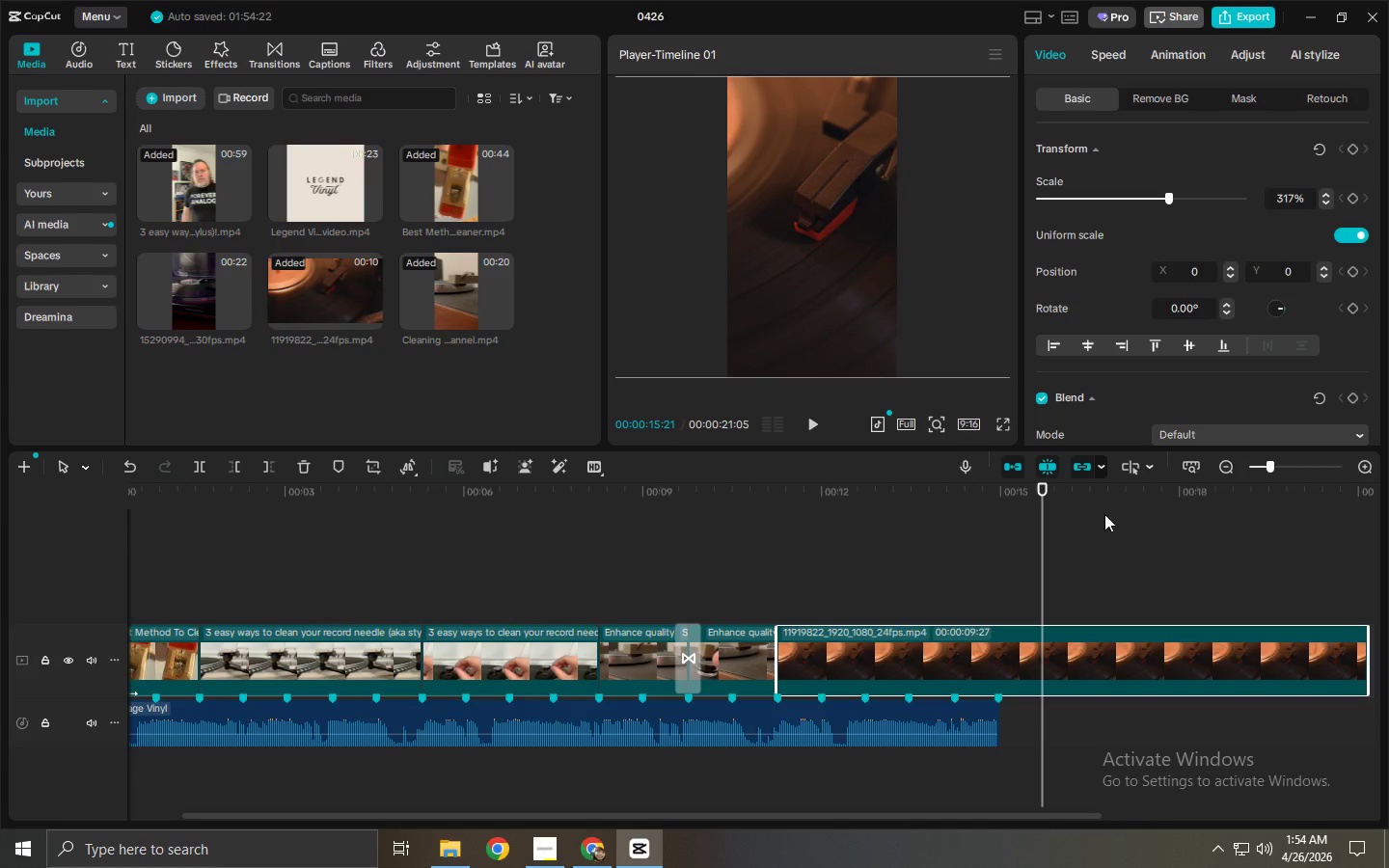 
key(Control+B)
 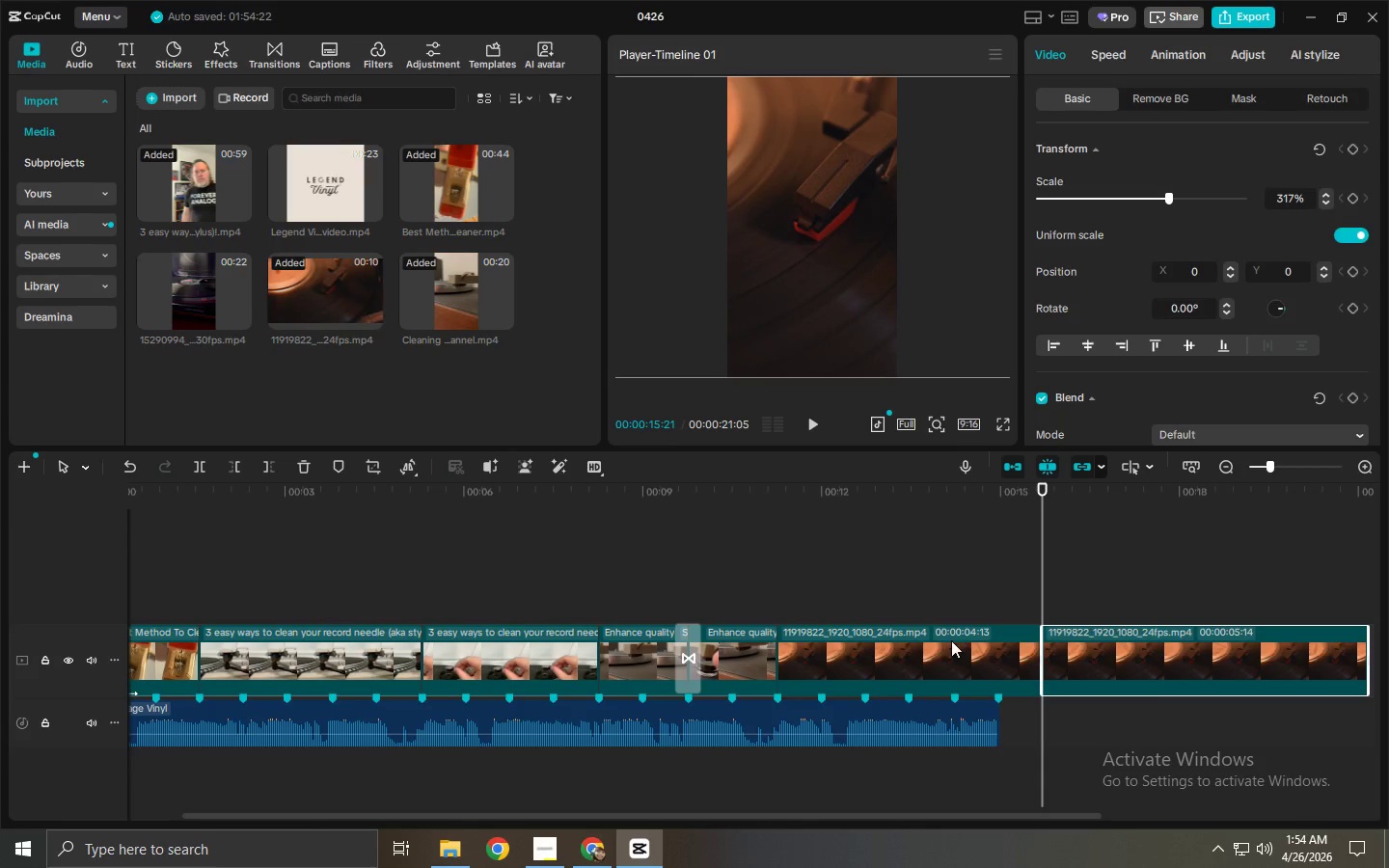 
left_click([950, 640])
 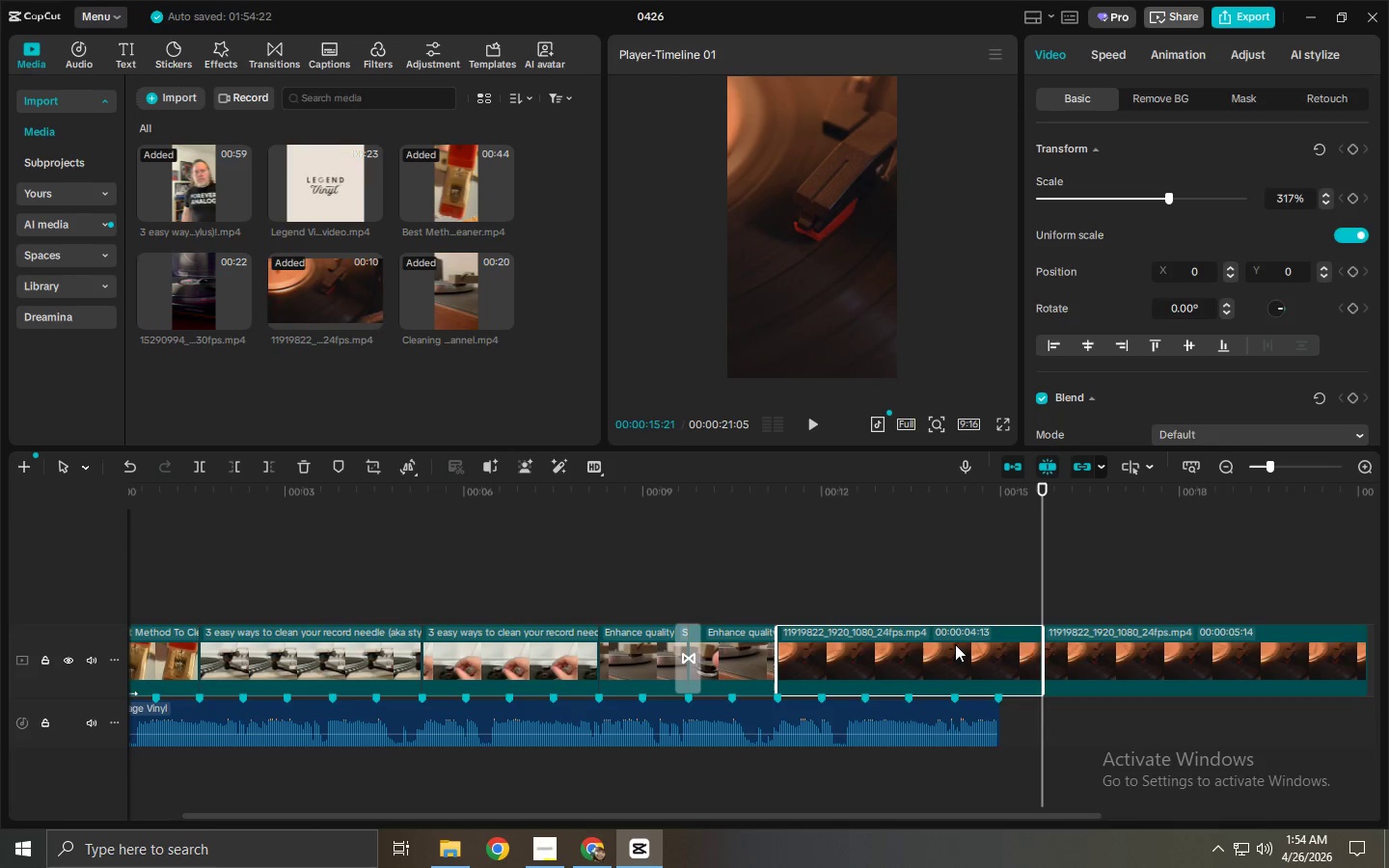 
key(Delete)
 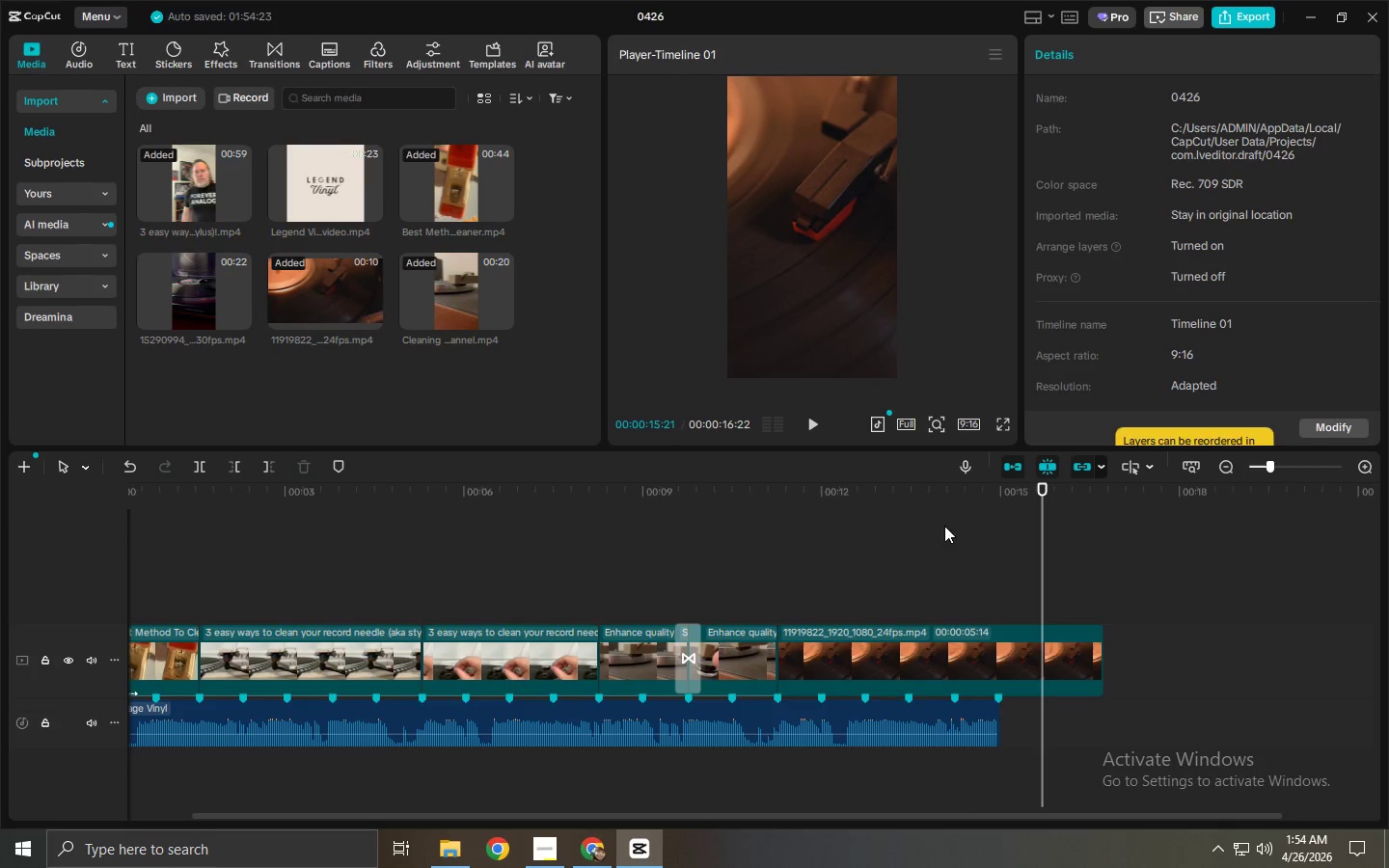 
left_click_drag(start_coordinate=[970, 485], to_coordinate=[1007, 499])
 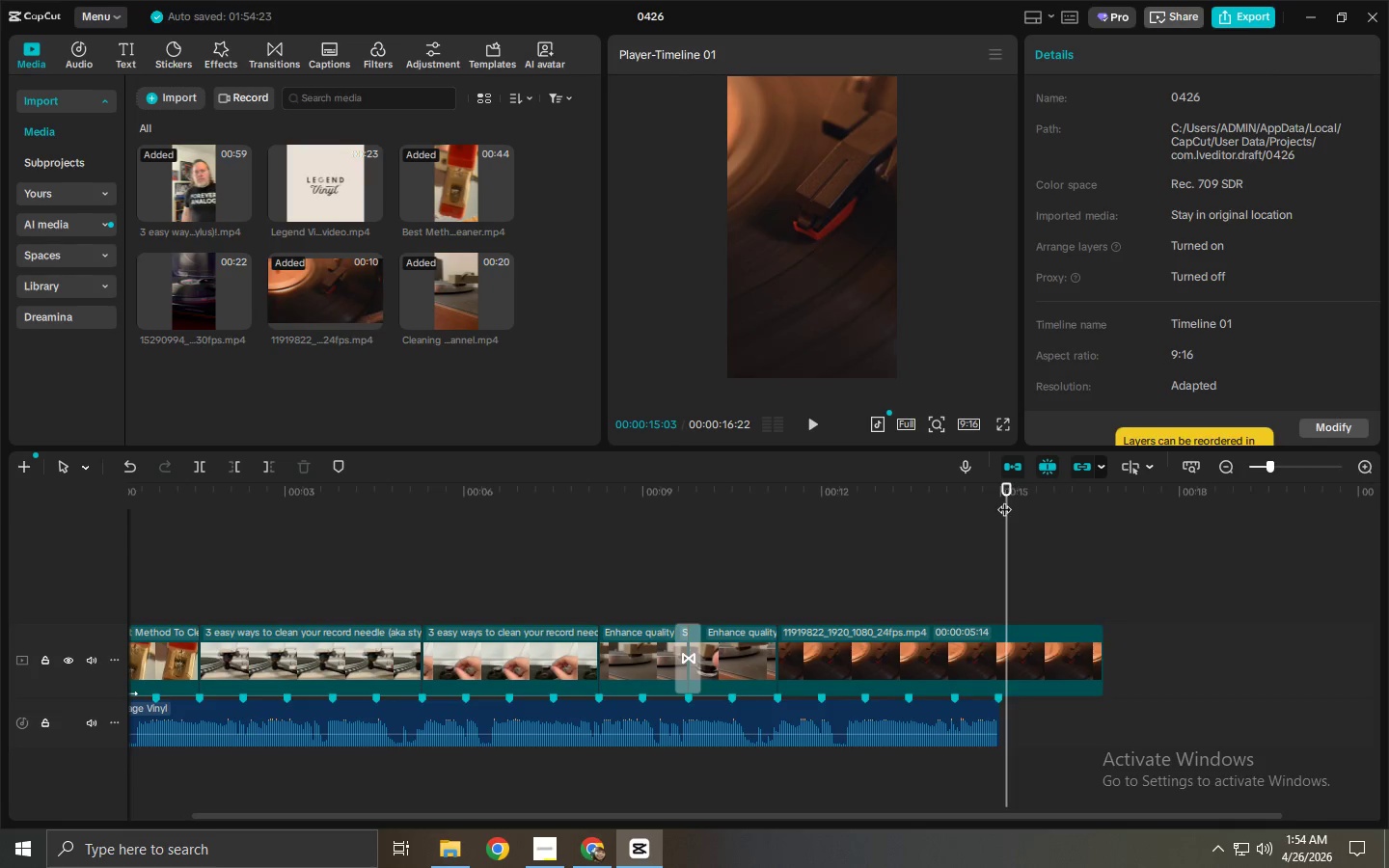 
left_click_drag(start_coordinate=[1005, 500], to_coordinate=[1000, 501])
 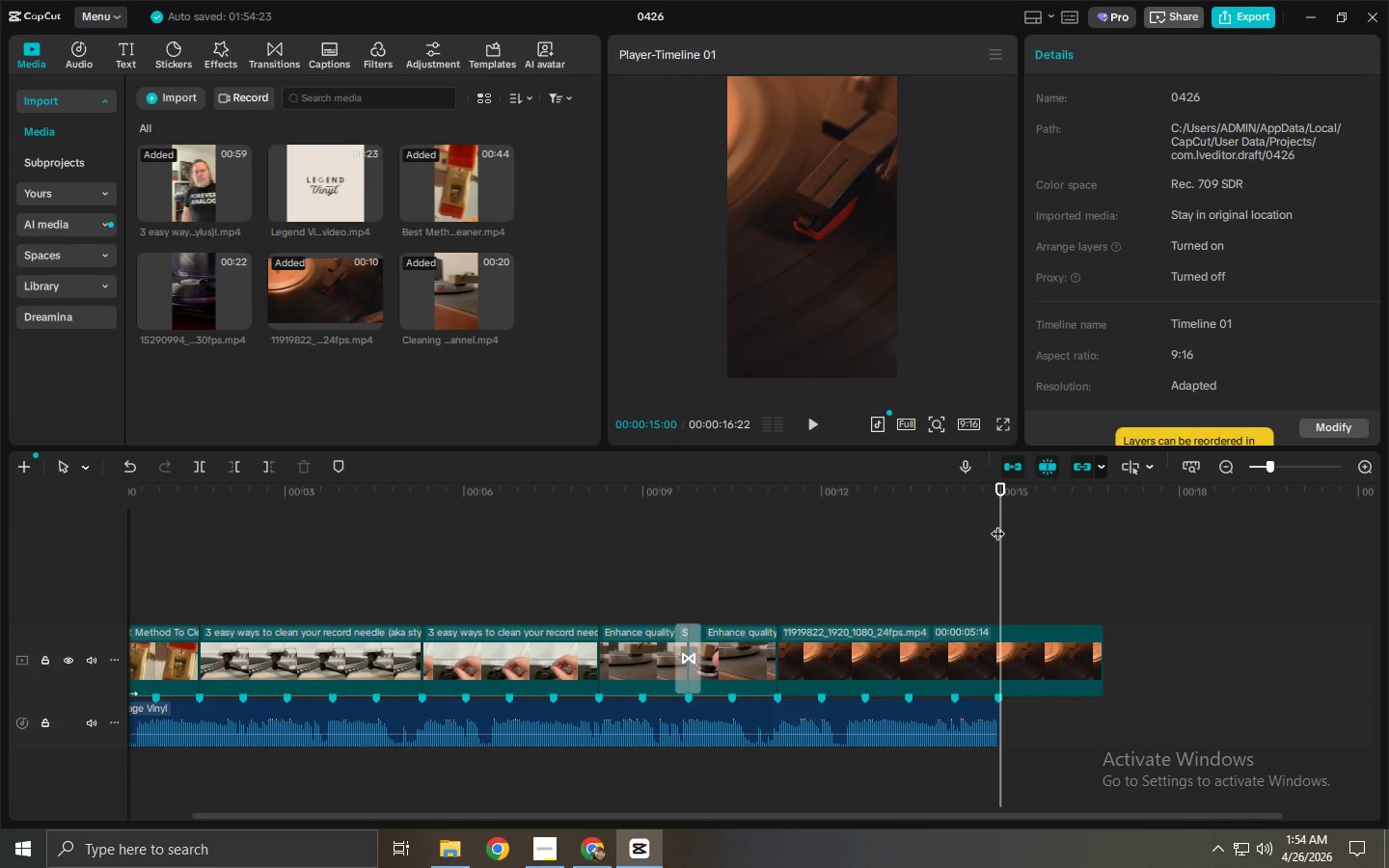 
key(Control+ControlLeft)
 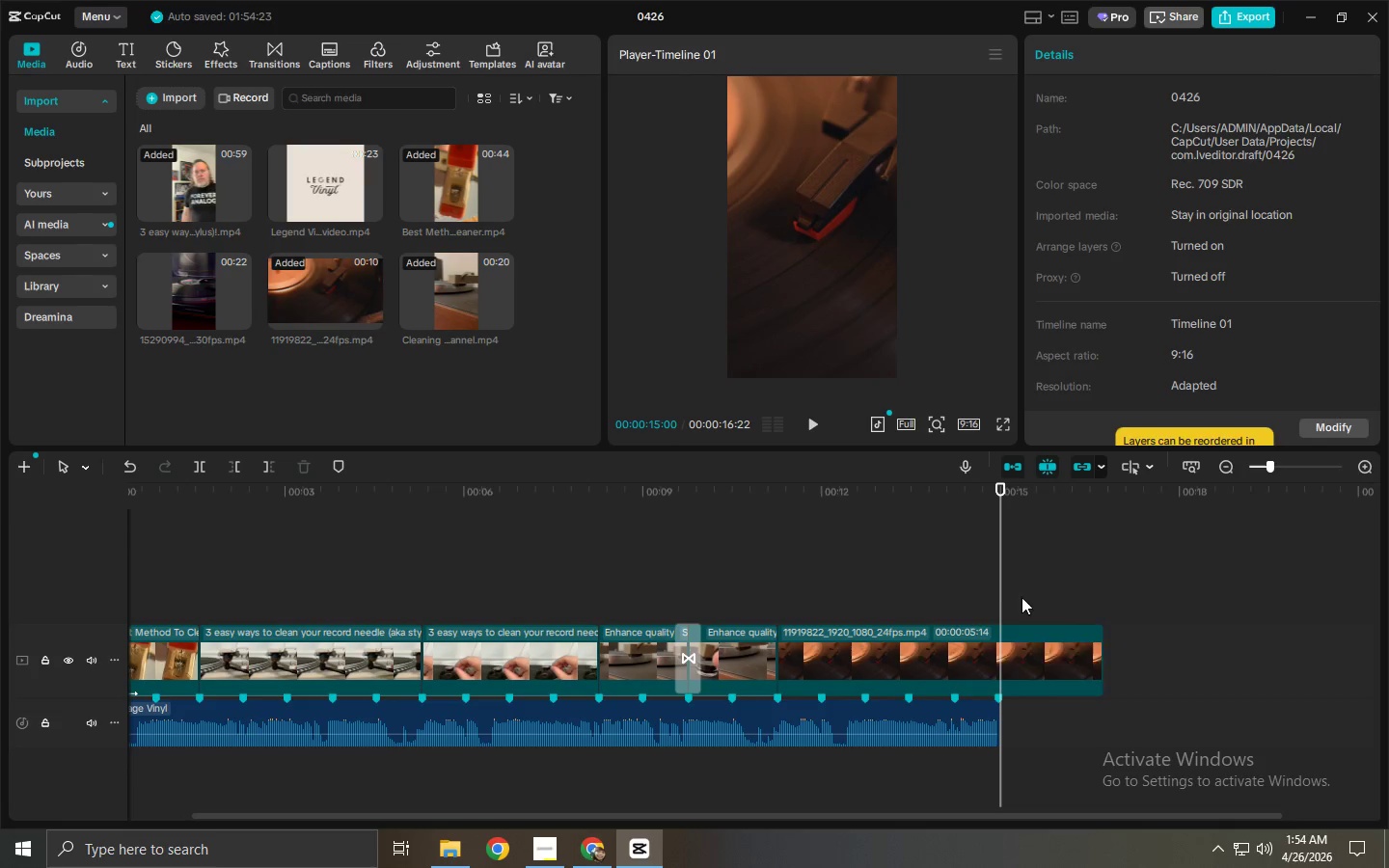 
key(Control+B)
 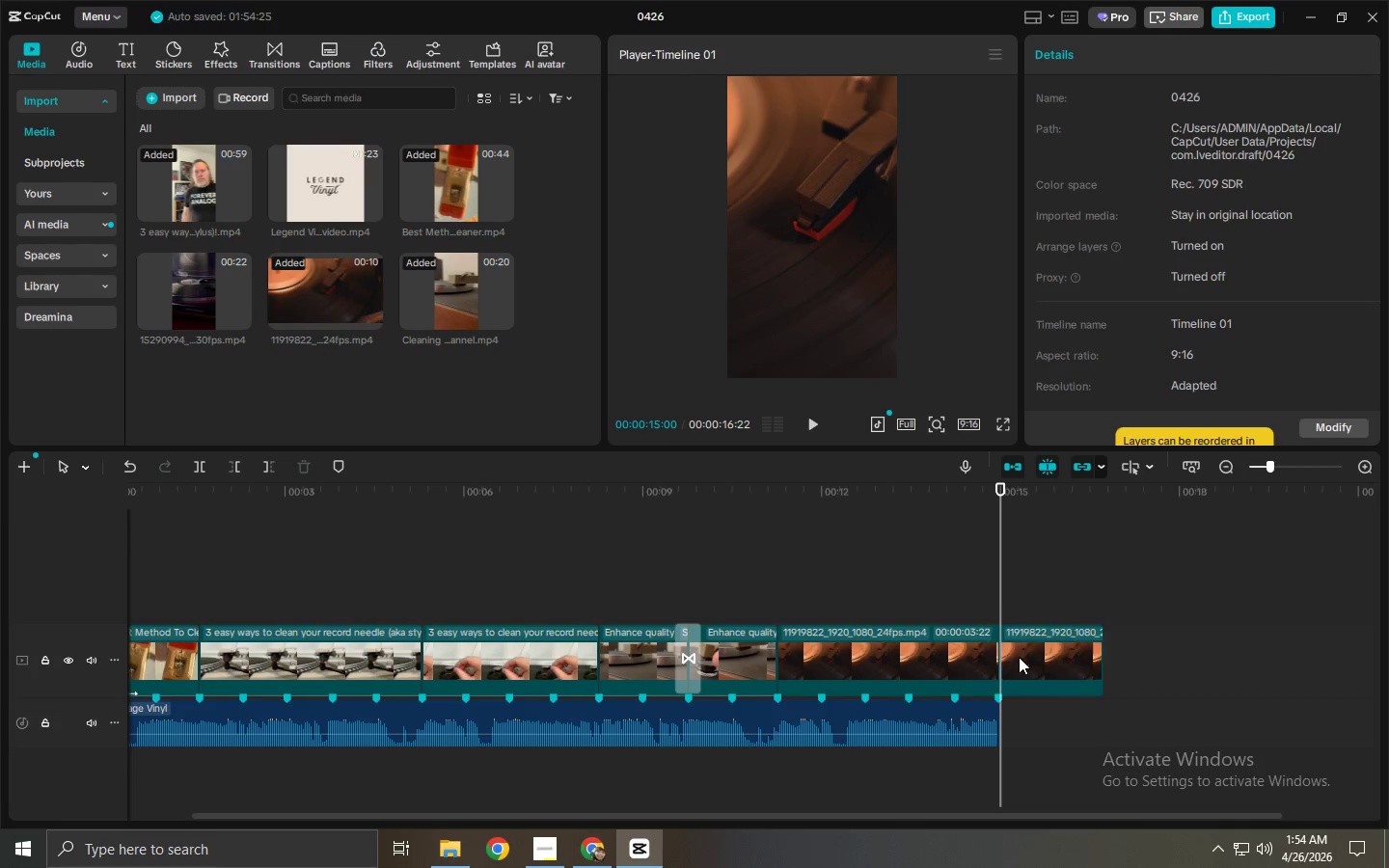 
left_click([1021, 667])
 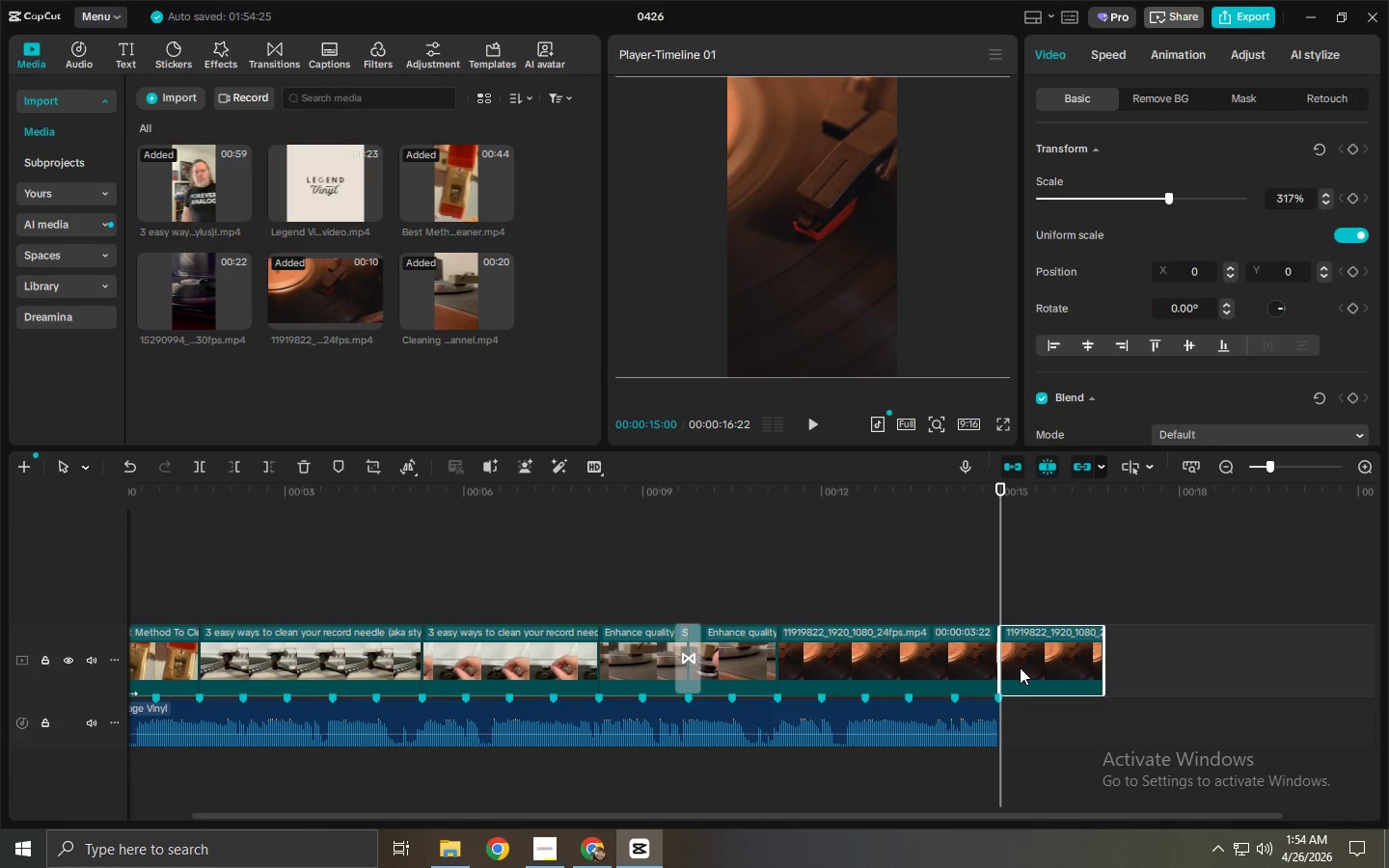 
key(Delete)
 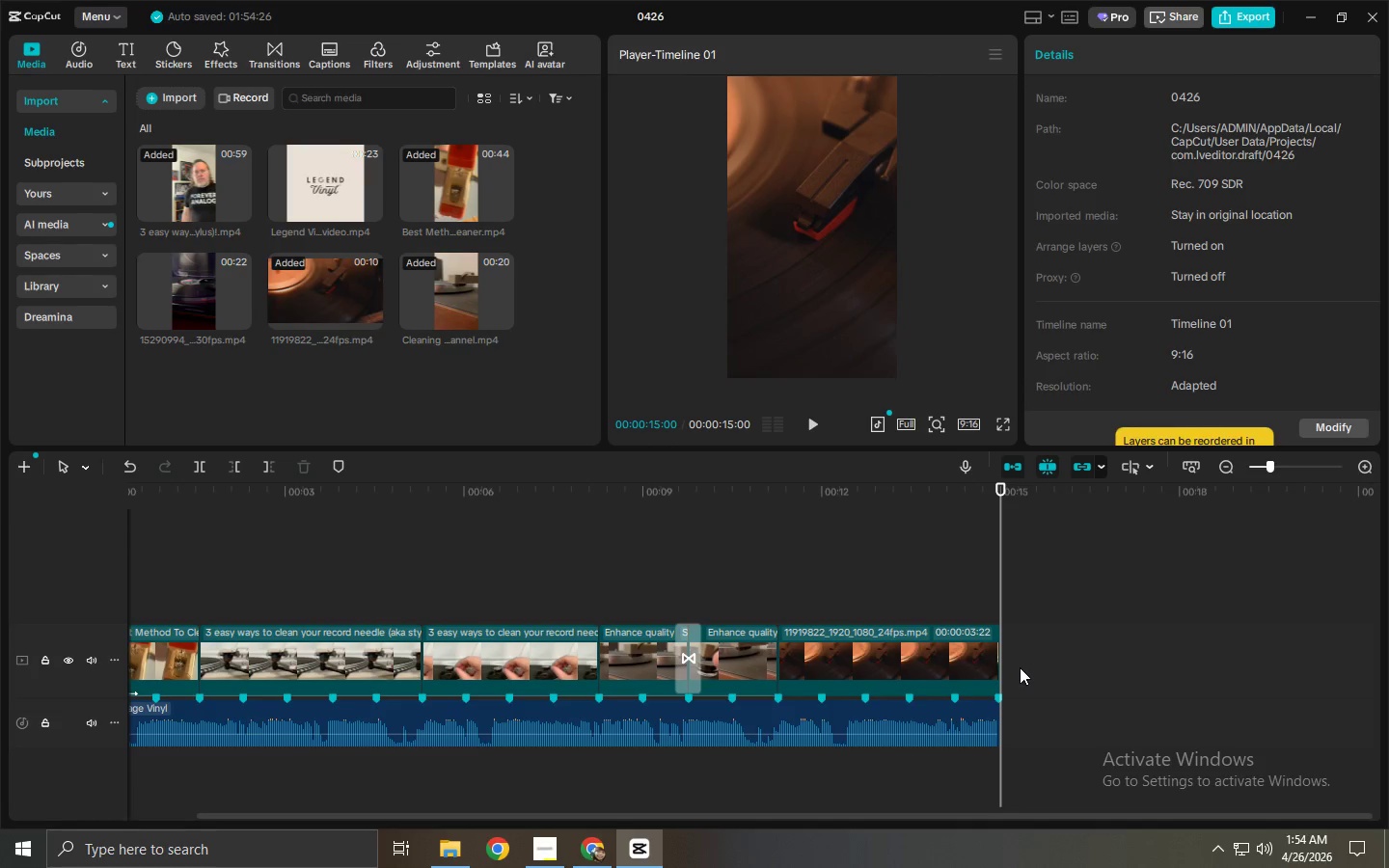 
wait(12.14)
 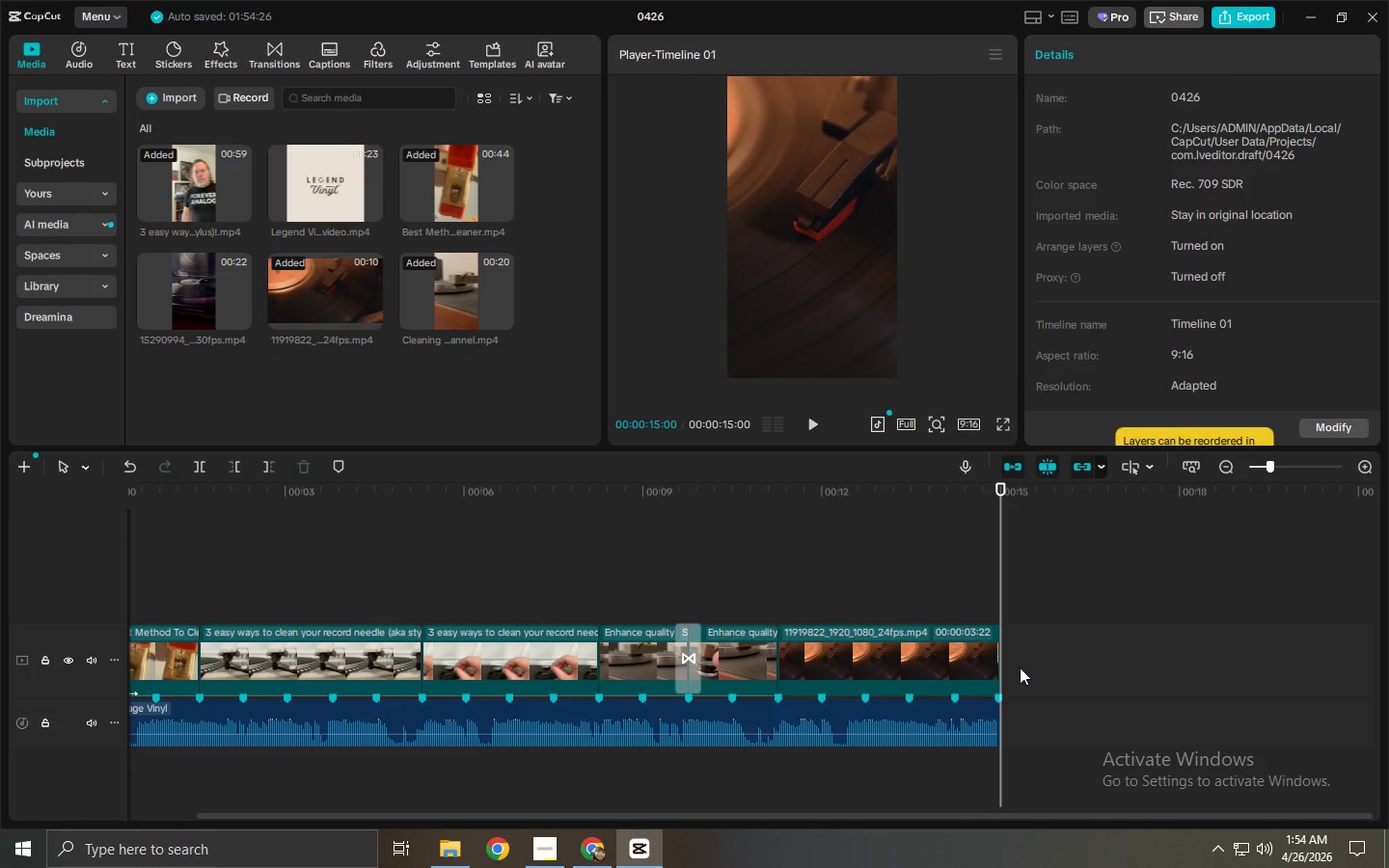 
key(Space)
 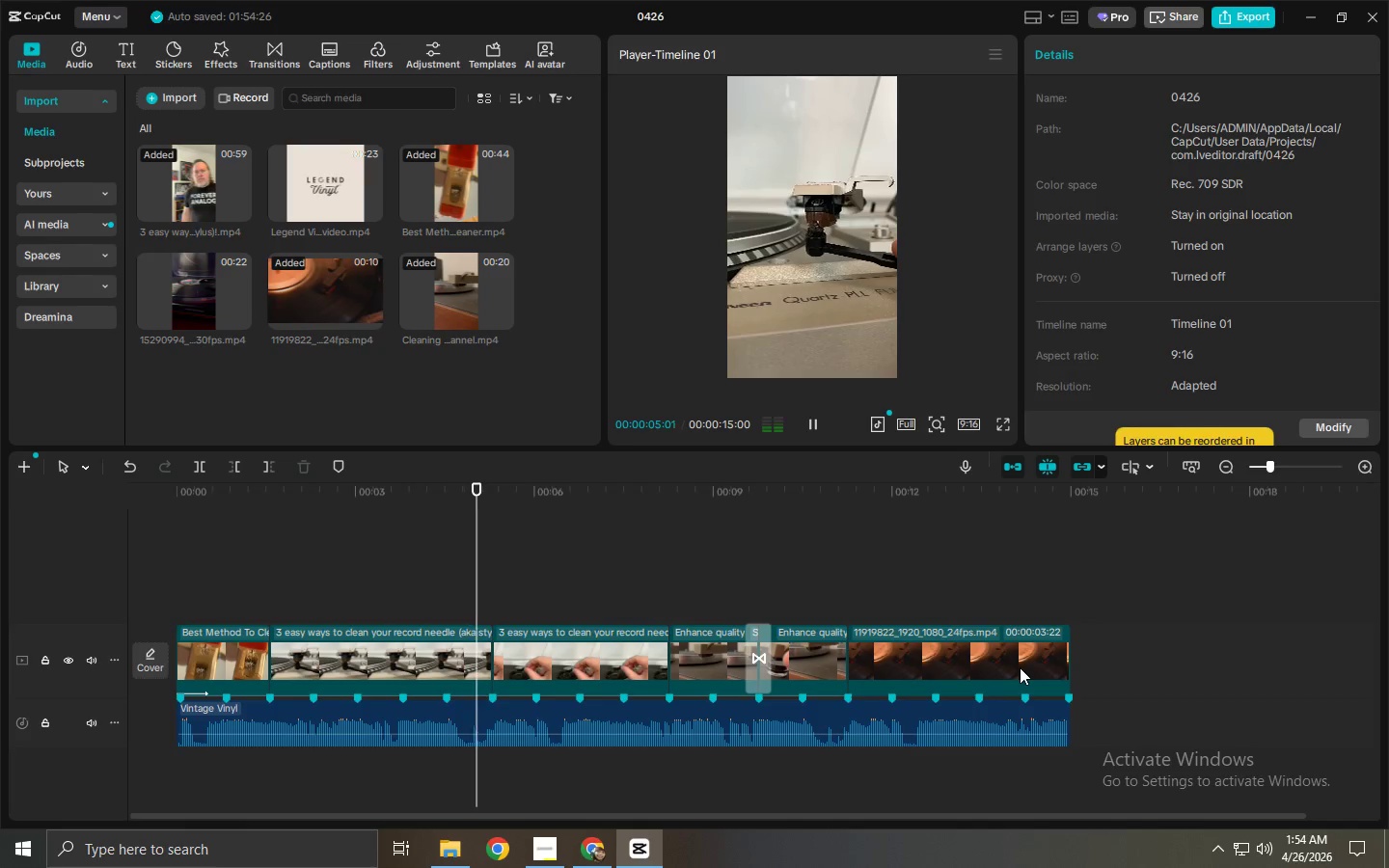 
wait(10.12)
 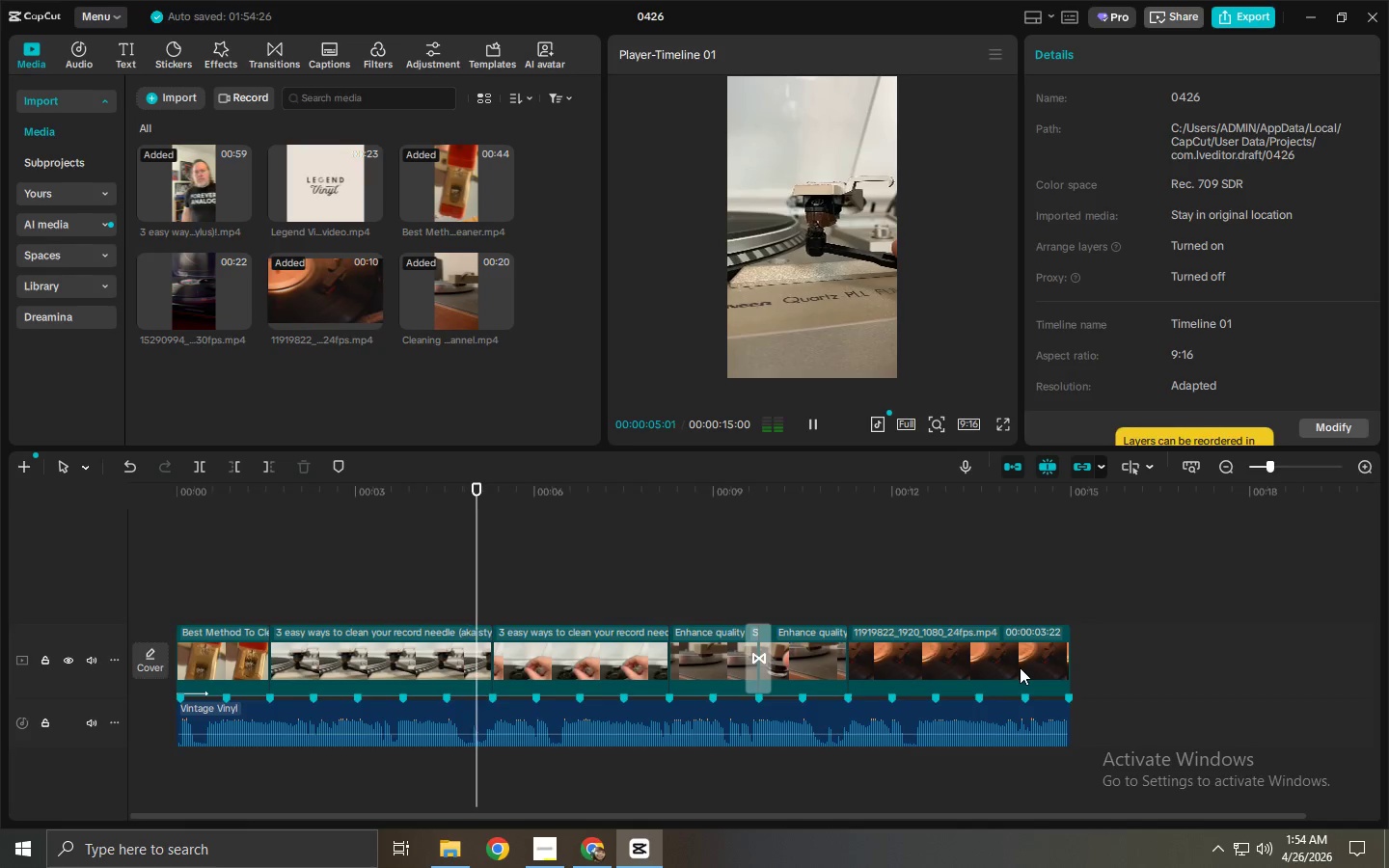 
key(Space)
 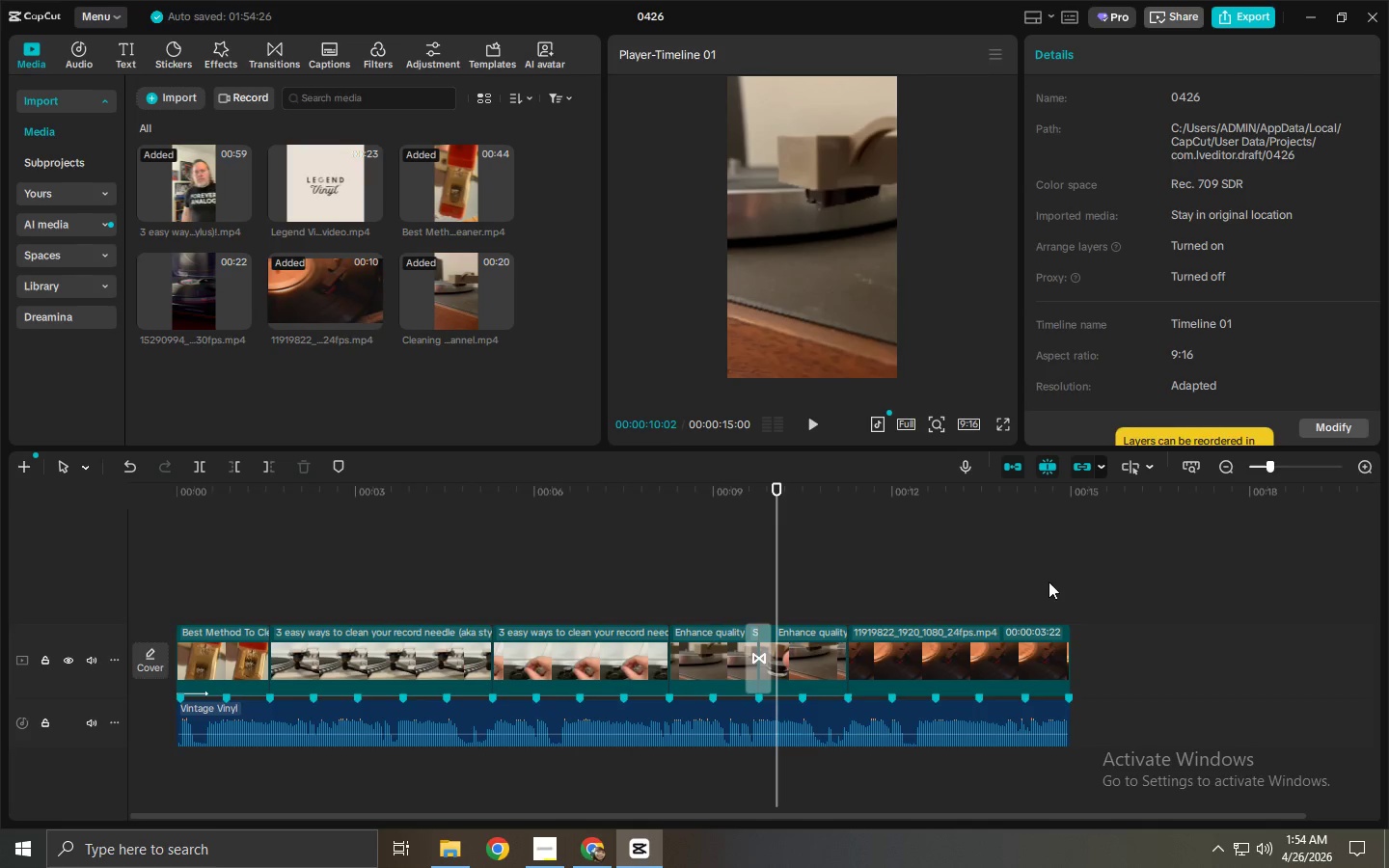 
left_click([664, 498])
 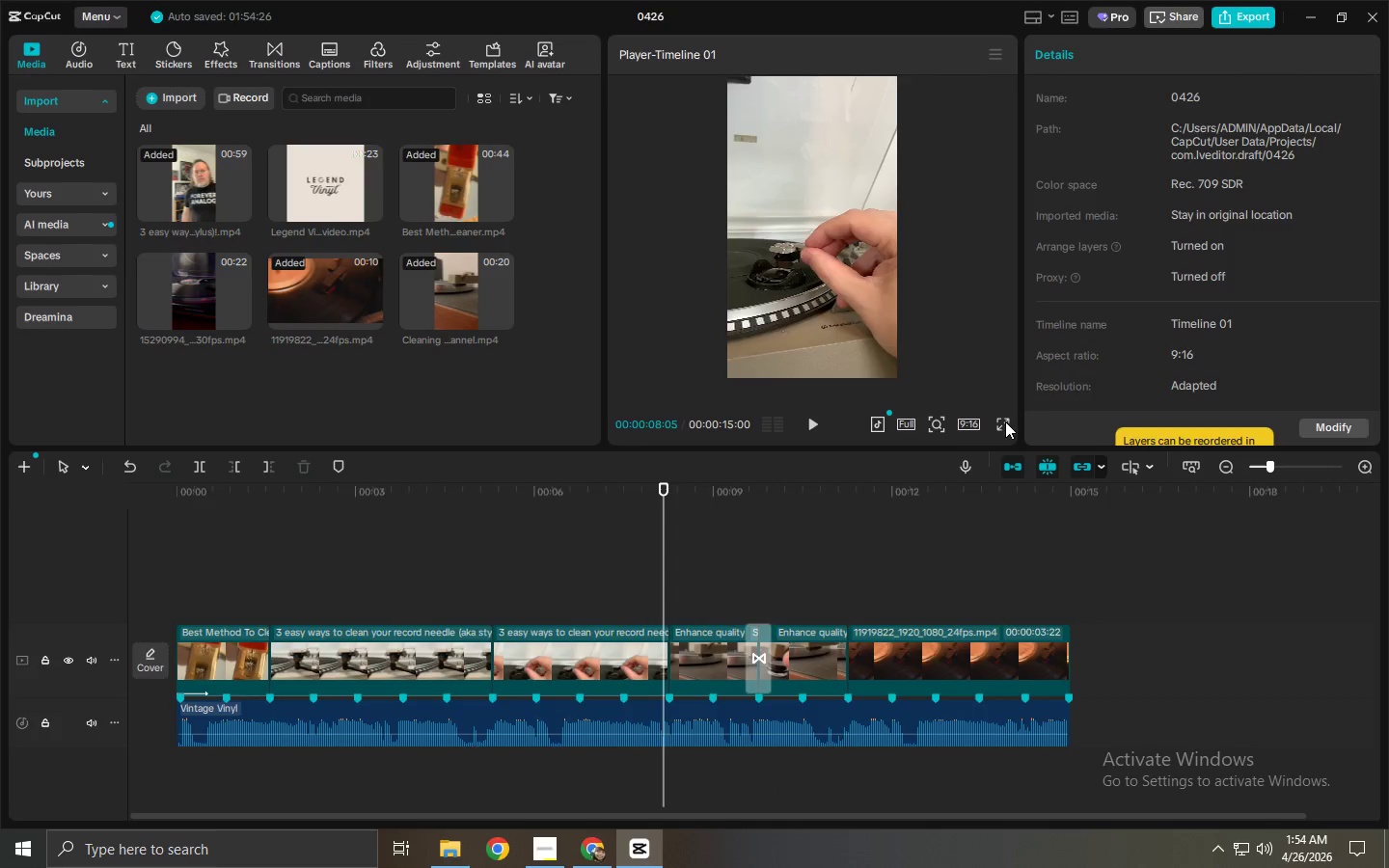 
key(Space)
 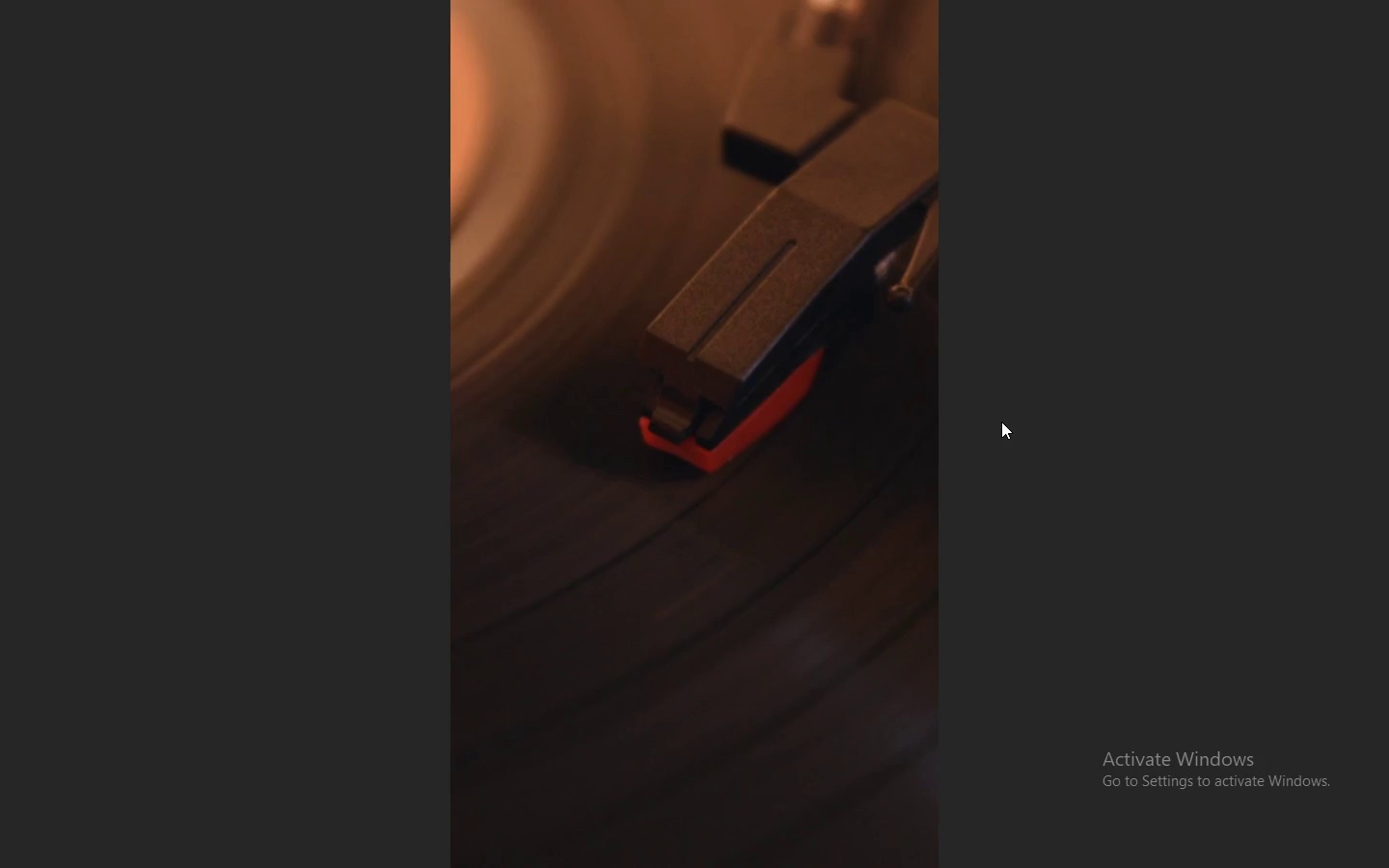 
wait(13.3)
 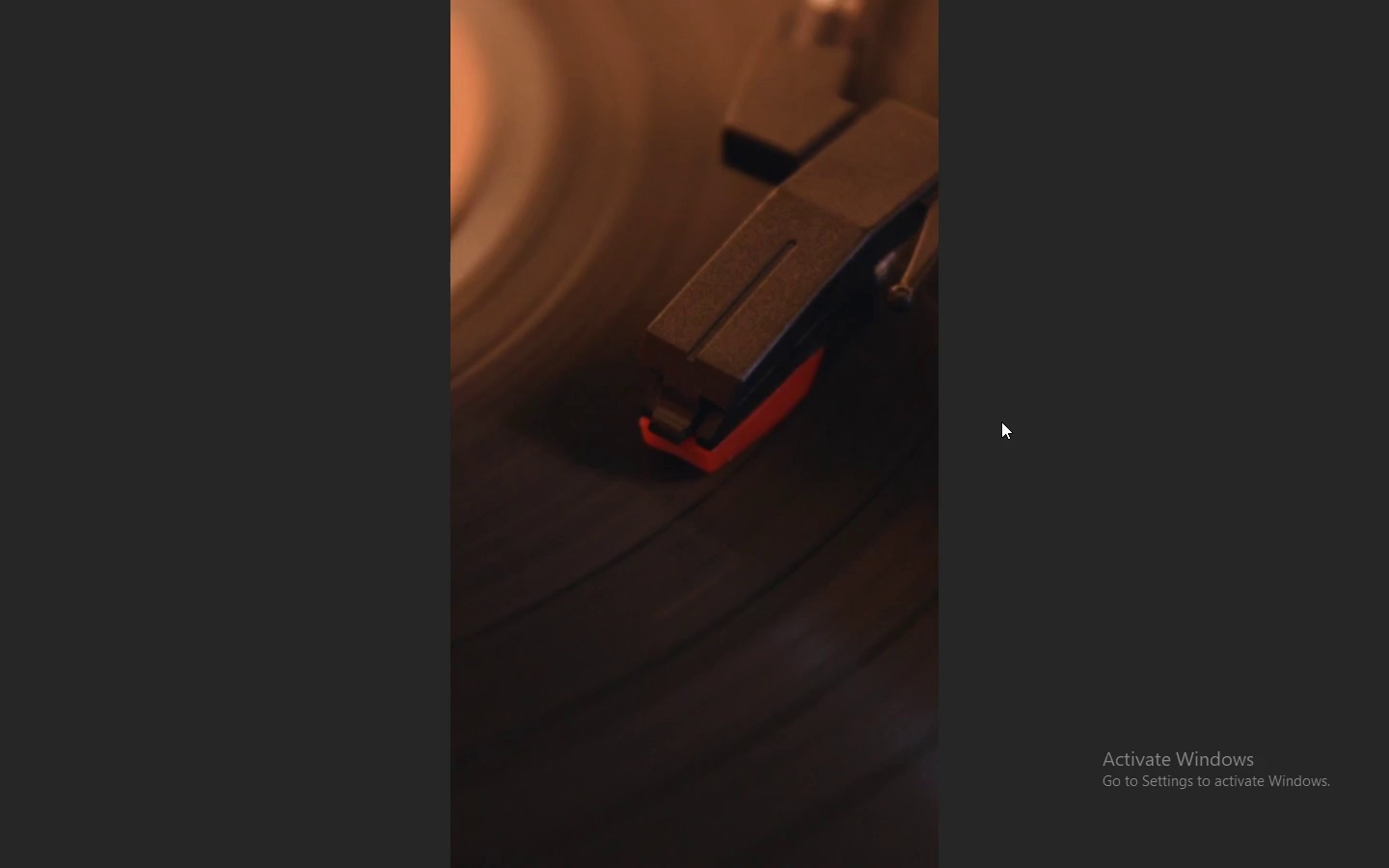 
key(Escape)
 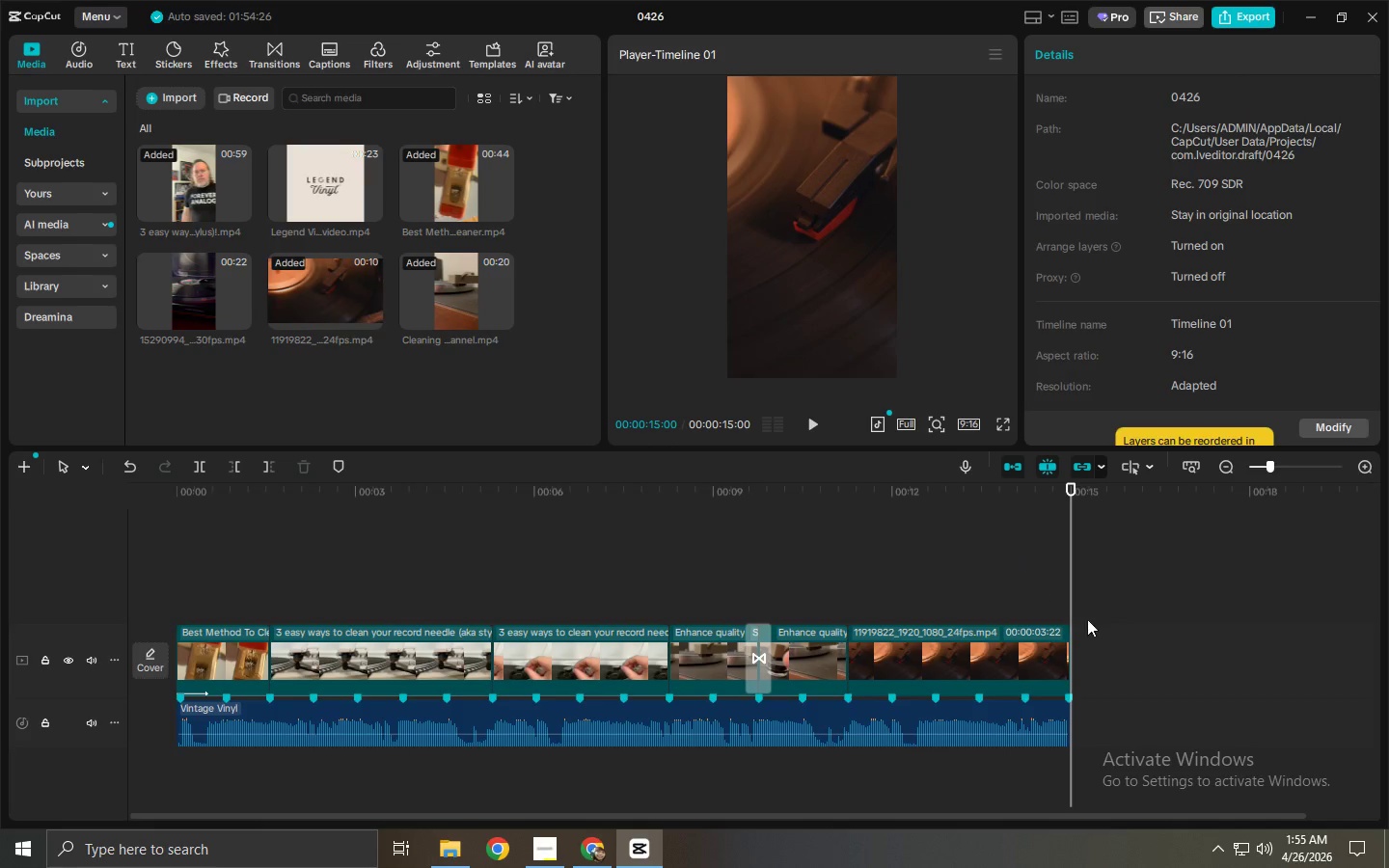 
left_click_drag(start_coordinate=[1125, 657], to_coordinate=[218, 660])
 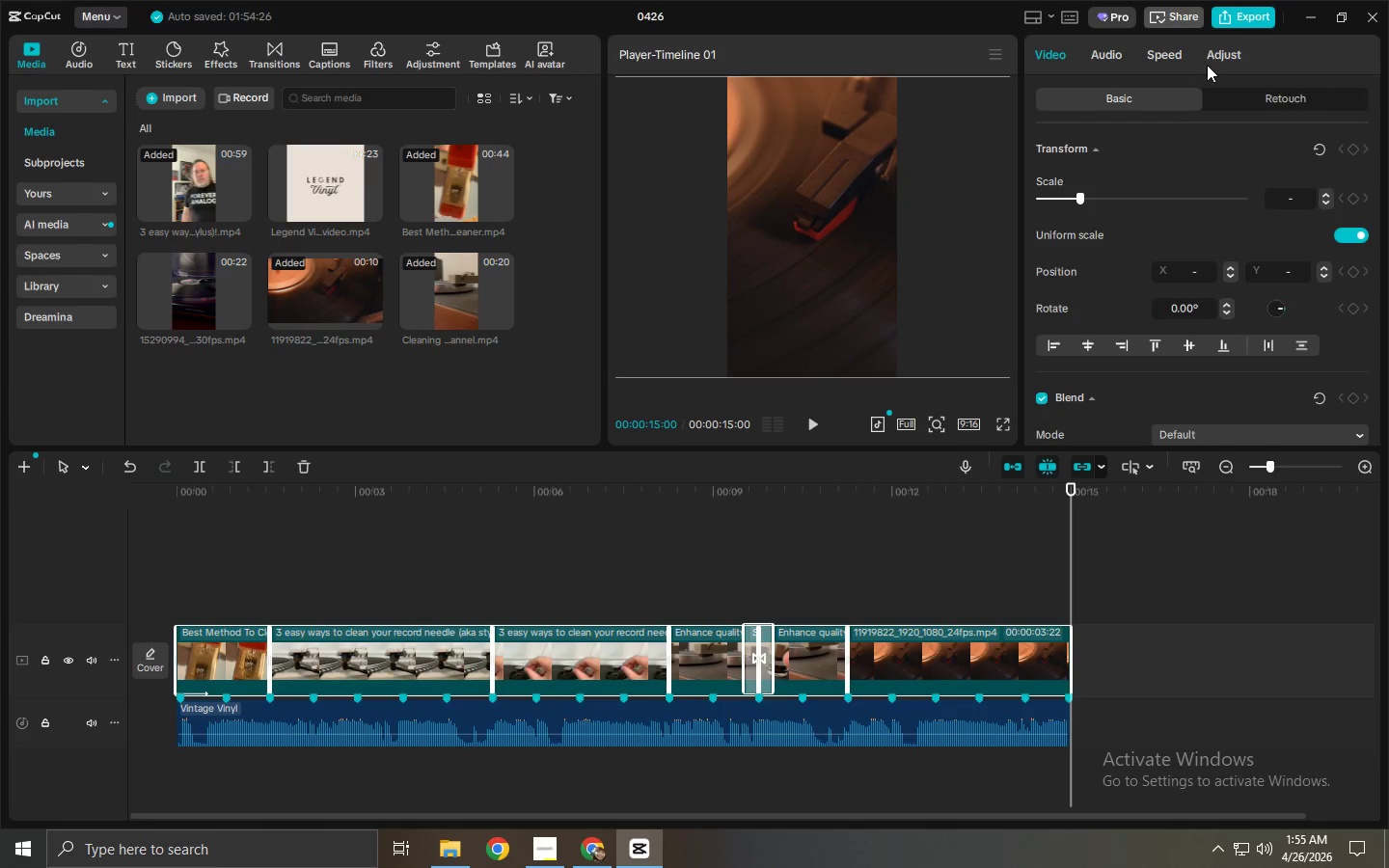 
left_click([1217, 61])
 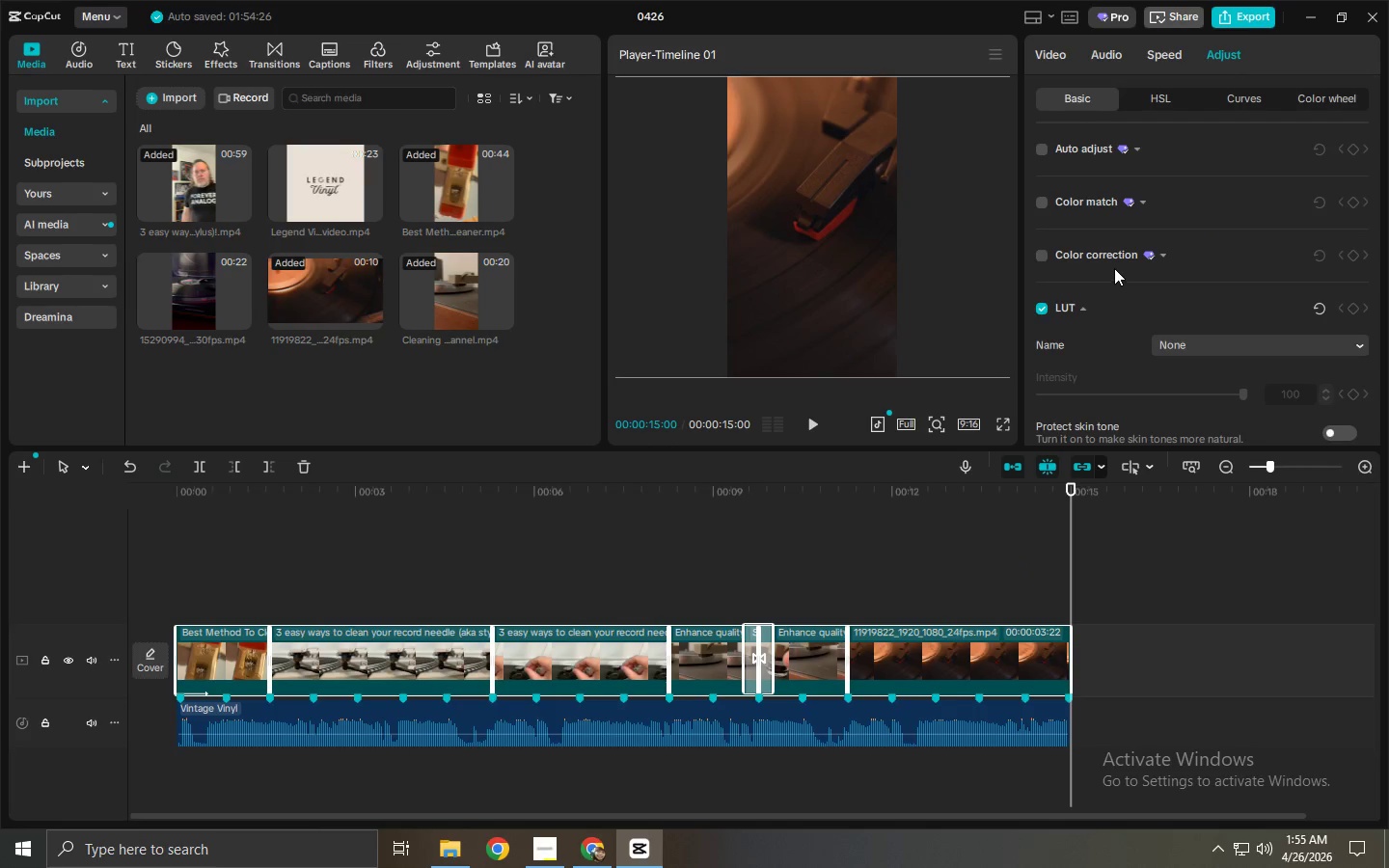 
scroll: coordinate [1135, 300], scroll_direction: down, amount: 9.0
 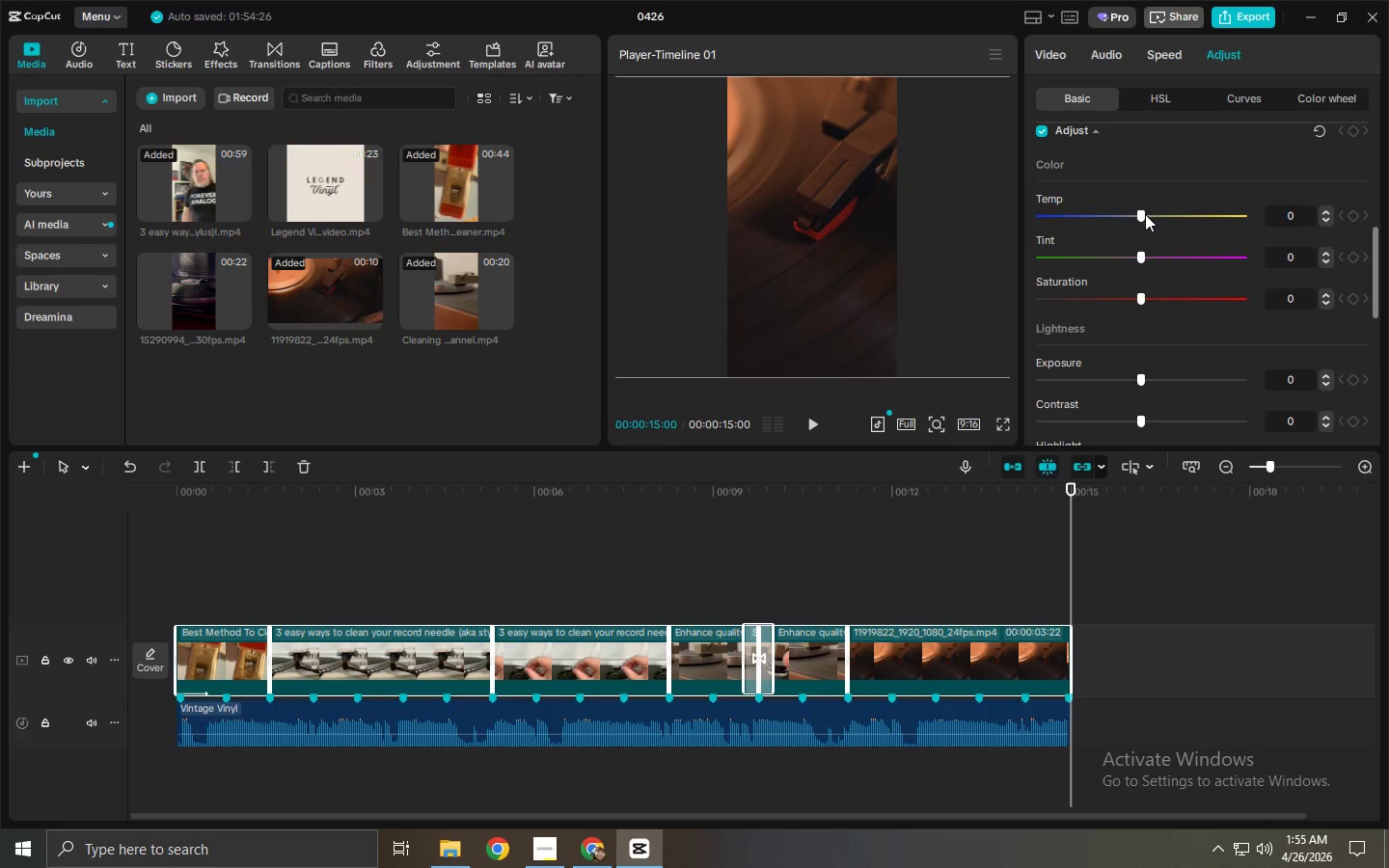 
left_click_drag(start_coordinate=[1141, 214], to_coordinate=[1160, 216])
 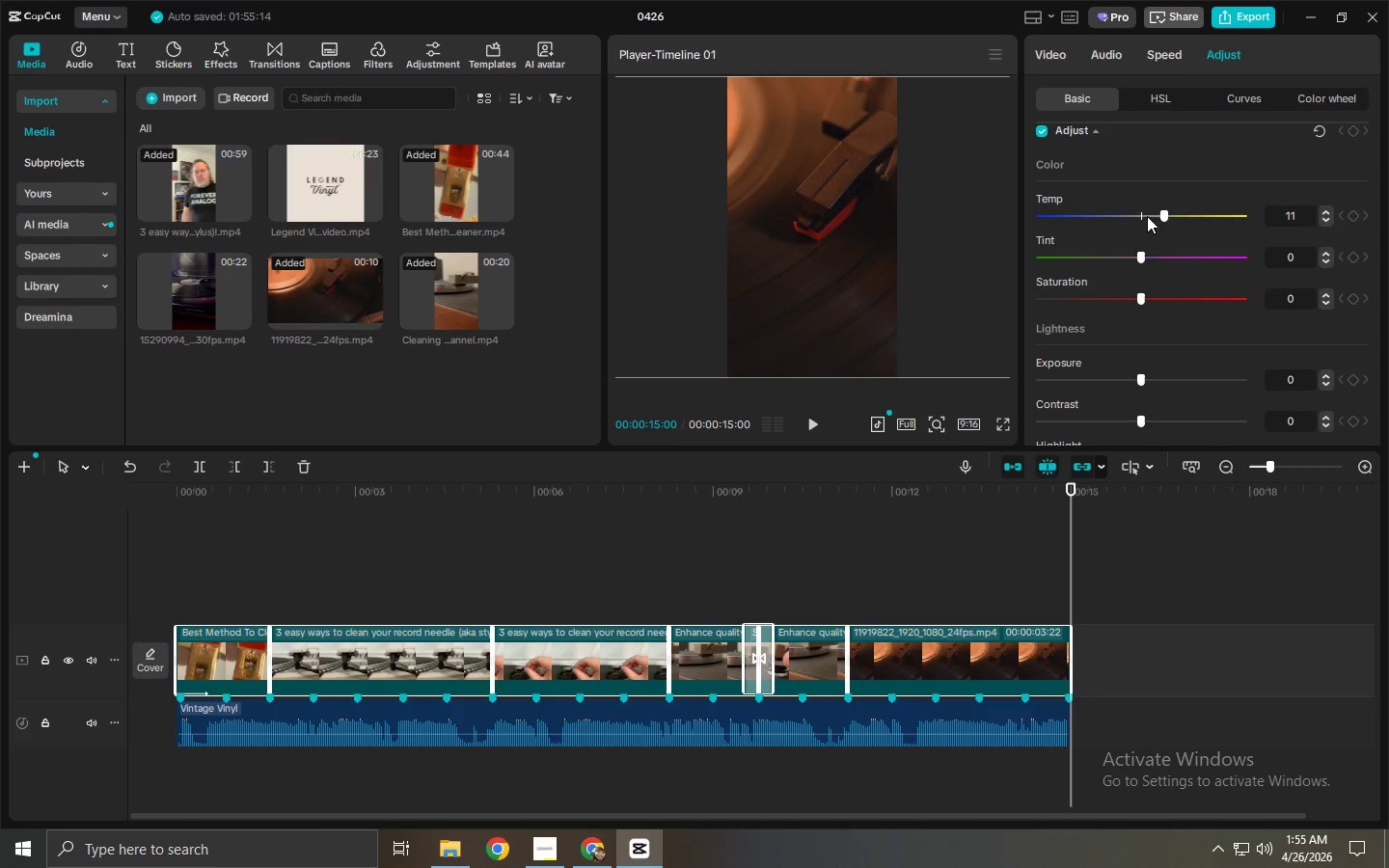 
scroll: coordinate [1049, 355], scroll_direction: down, amount: 12.0
 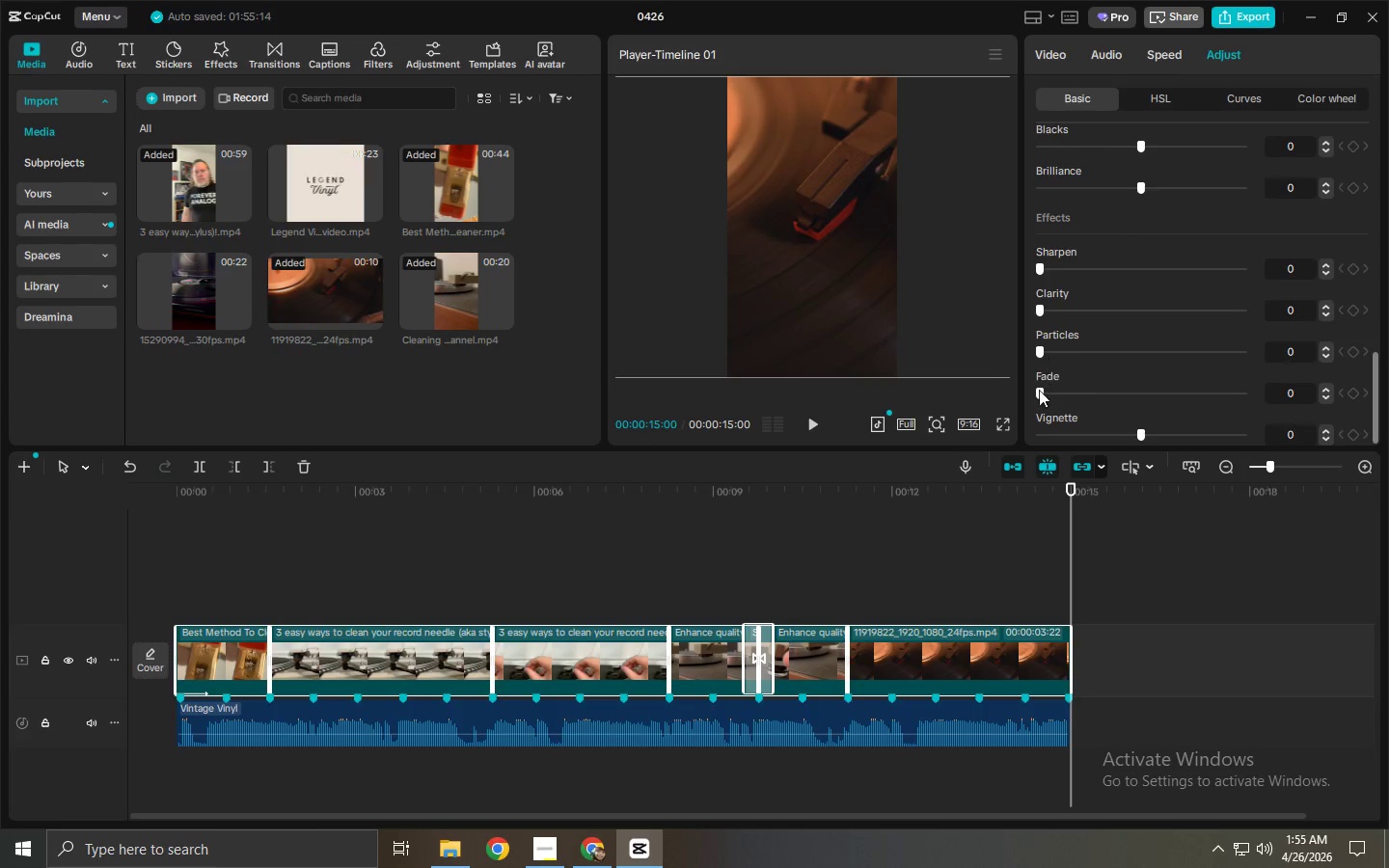 
left_click_drag(start_coordinate=[1039, 393], to_coordinate=[1059, 393])
 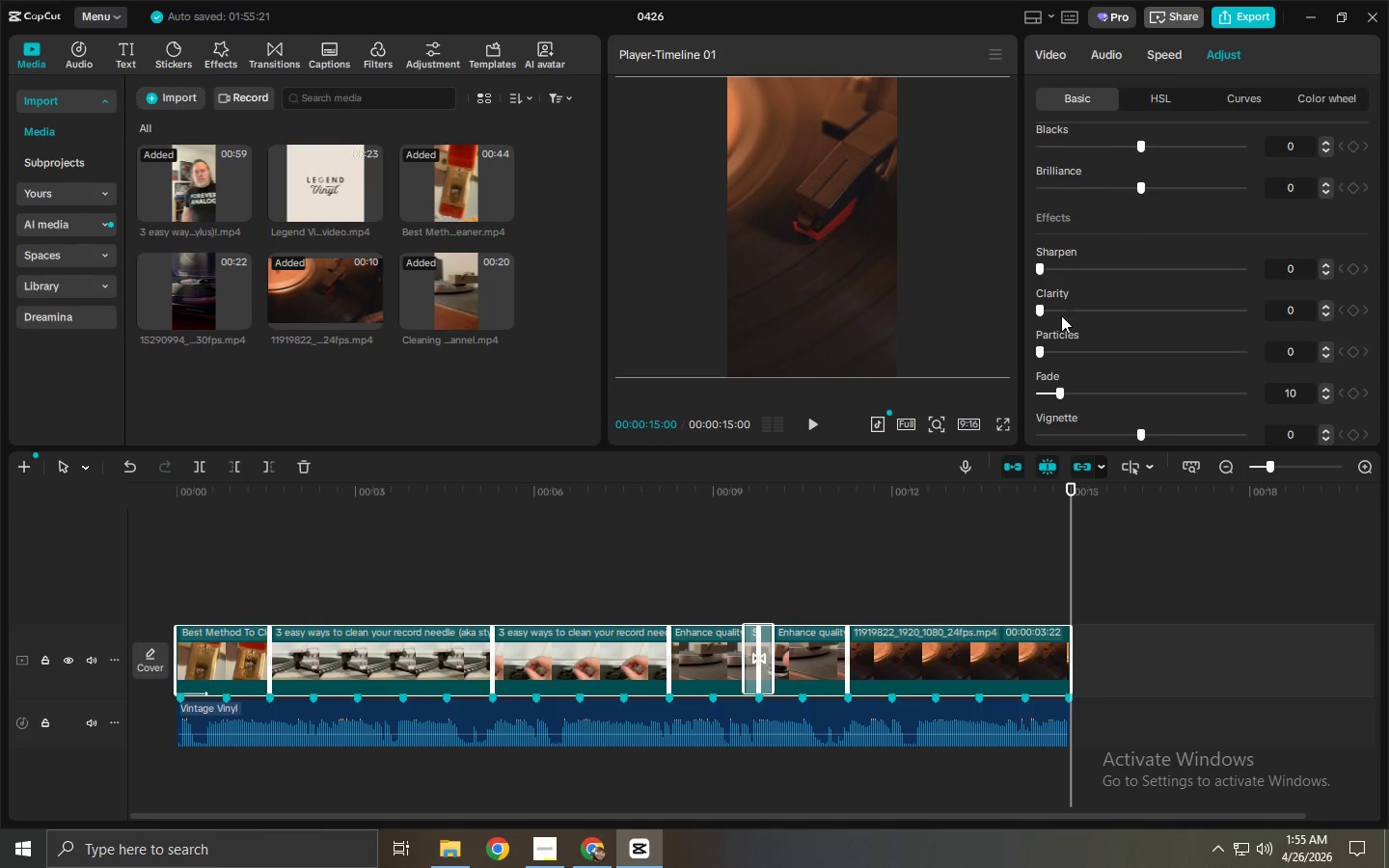 
left_click_drag(start_coordinate=[1045, 350], to_coordinate=[1060, 350])
 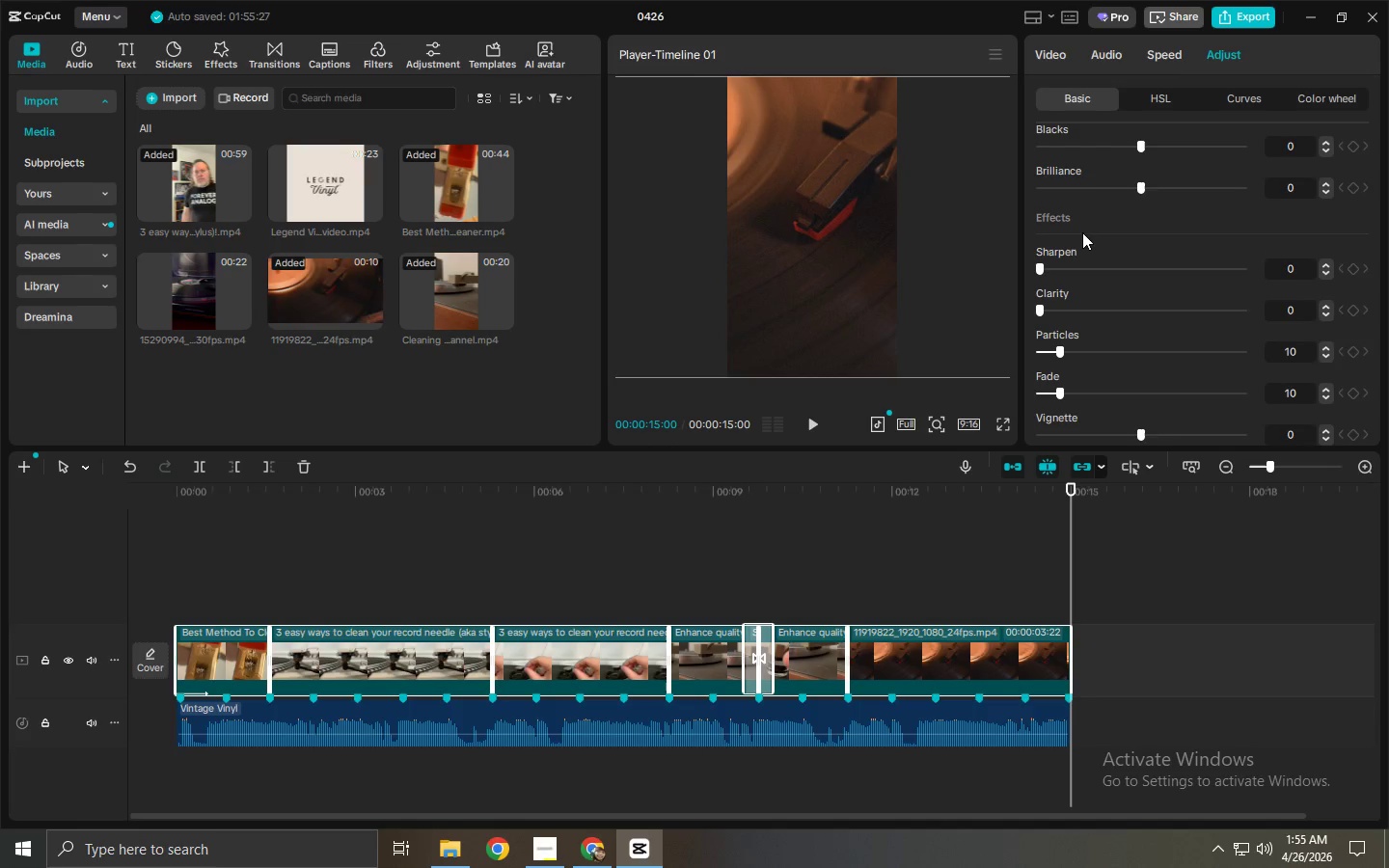 
wait(8.7)
 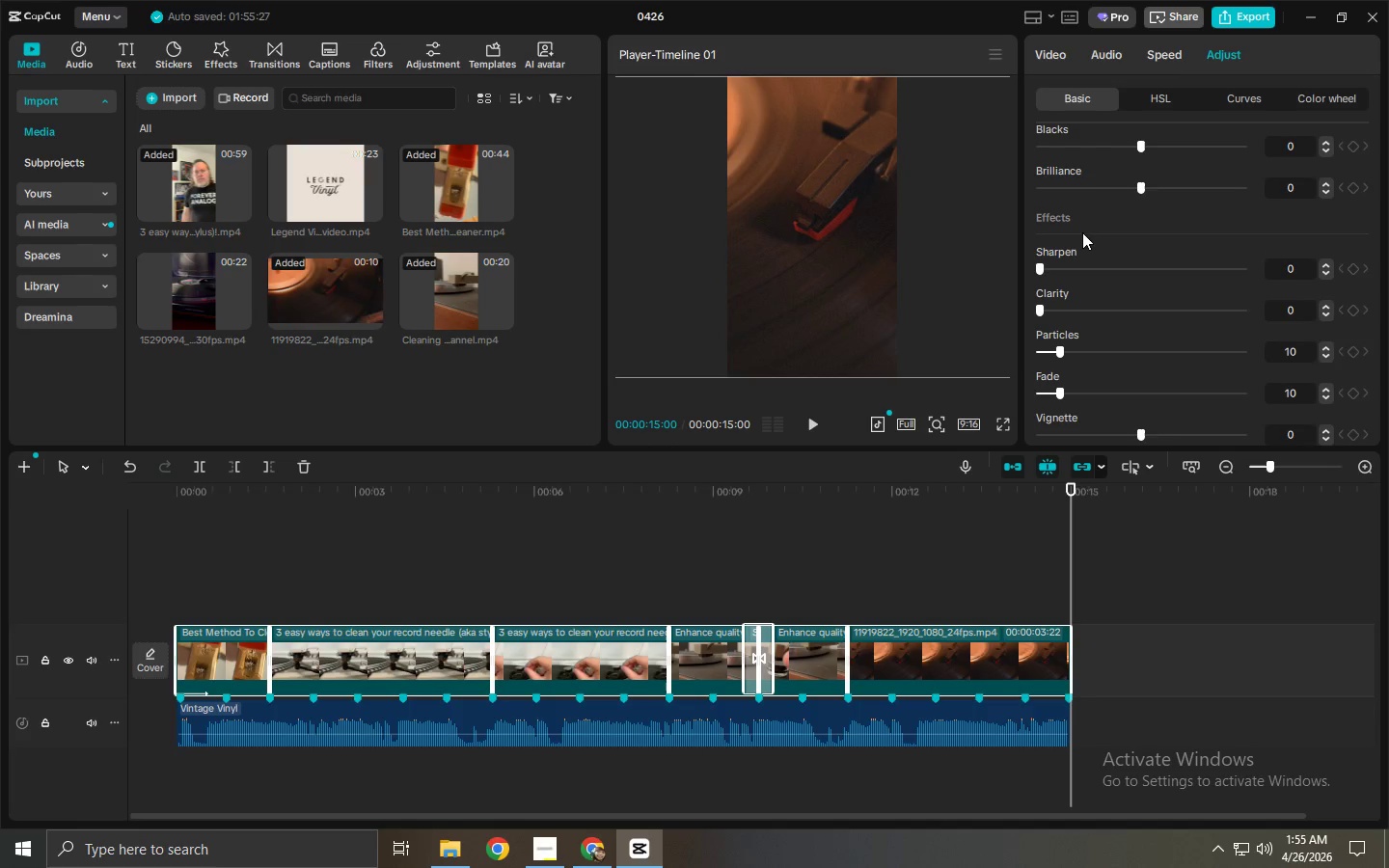 
scroll: coordinate [1179, 153], scroll_direction: up, amount: 12.0
 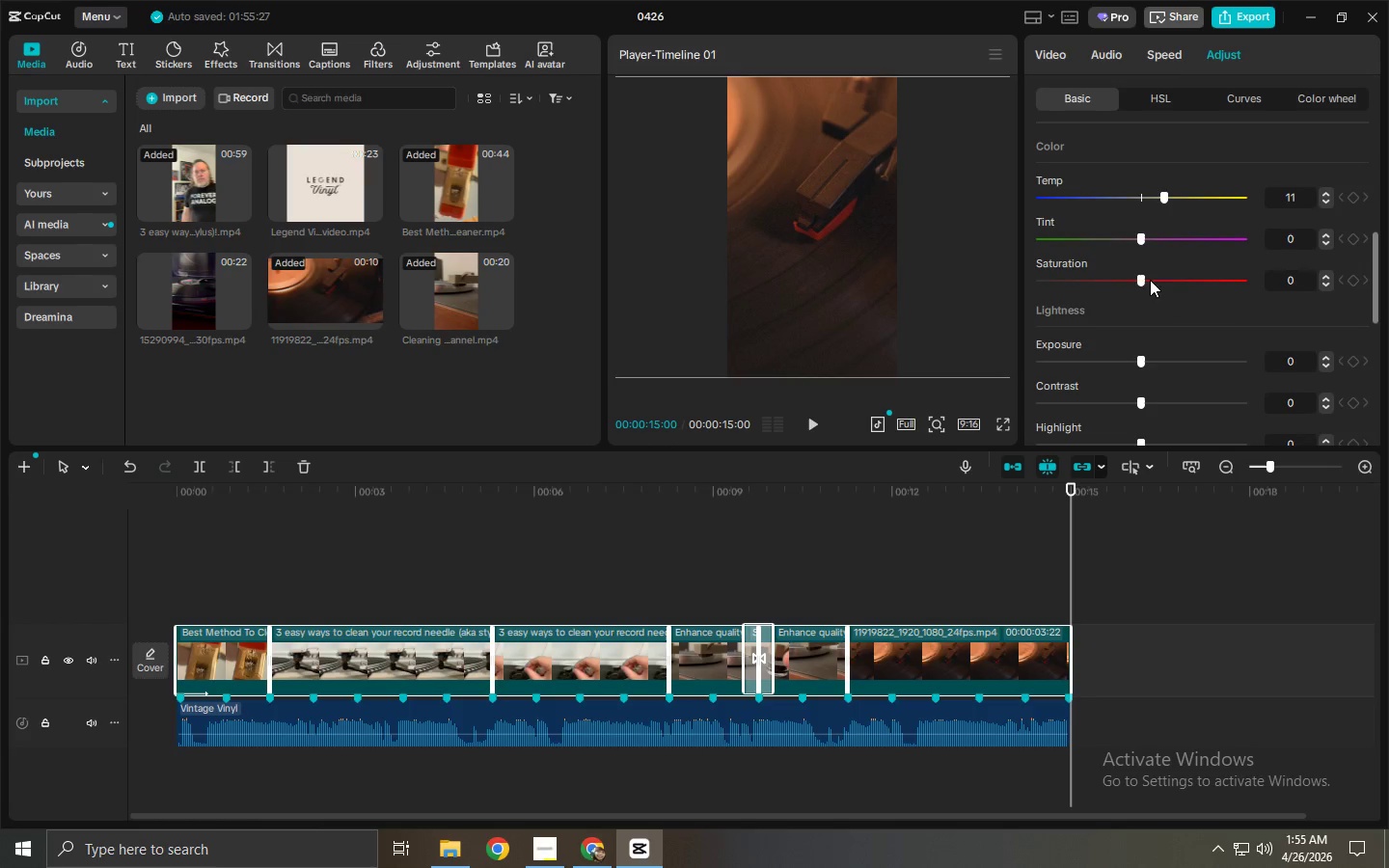 
left_click_drag(start_coordinate=[1137, 282], to_coordinate=[1117, 278])
 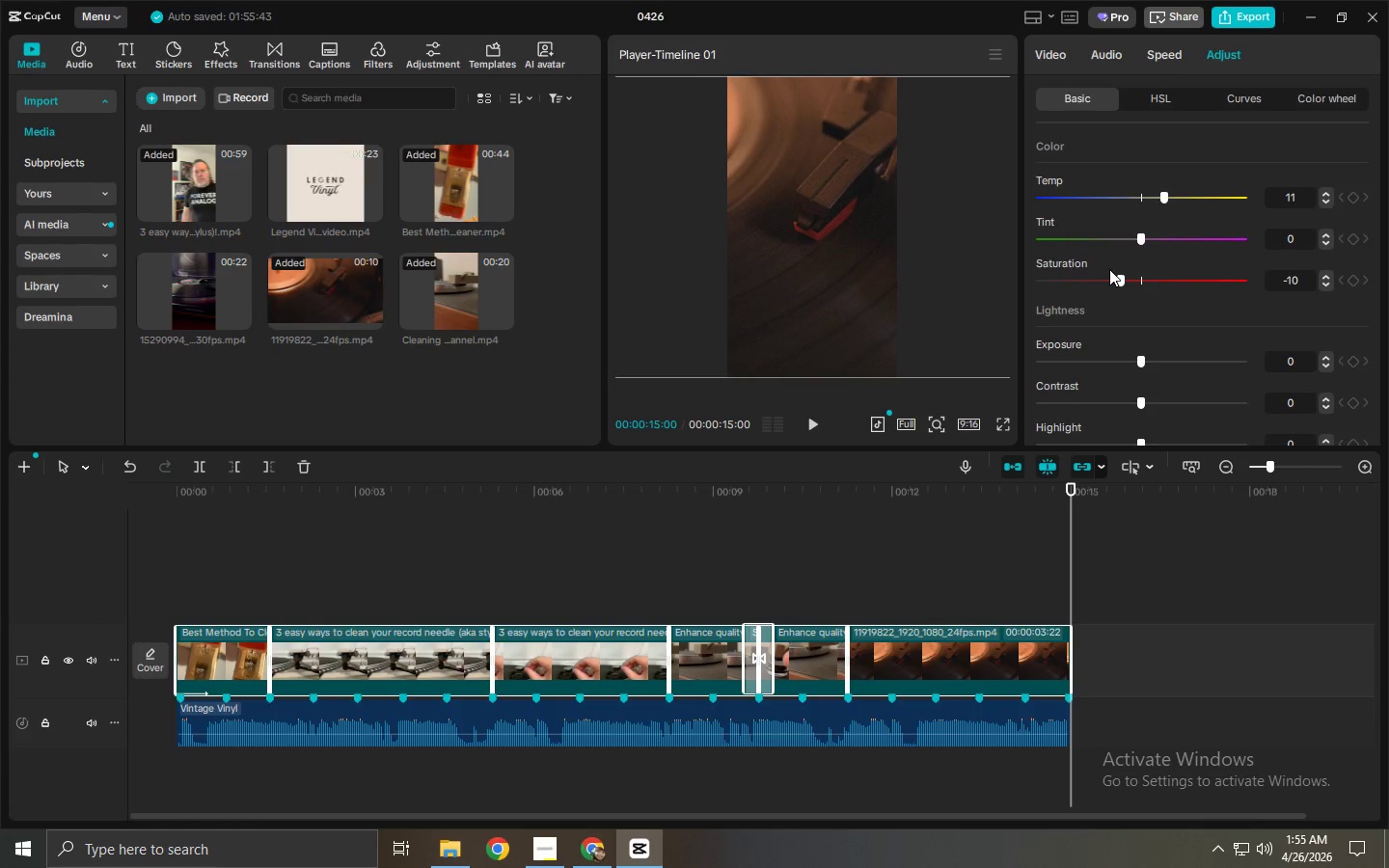 
wait(10.48)
 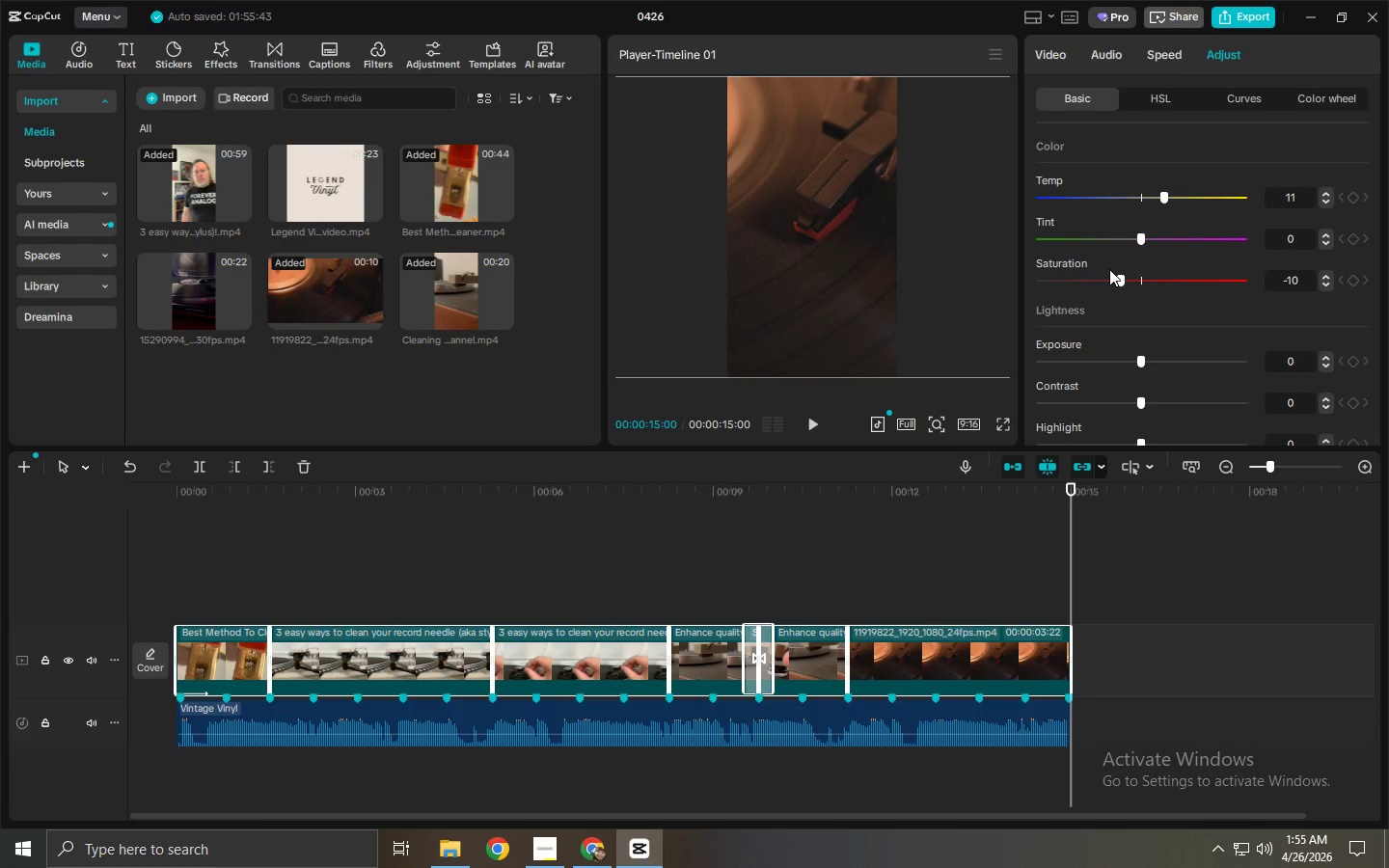 
left_click([375, 56])
 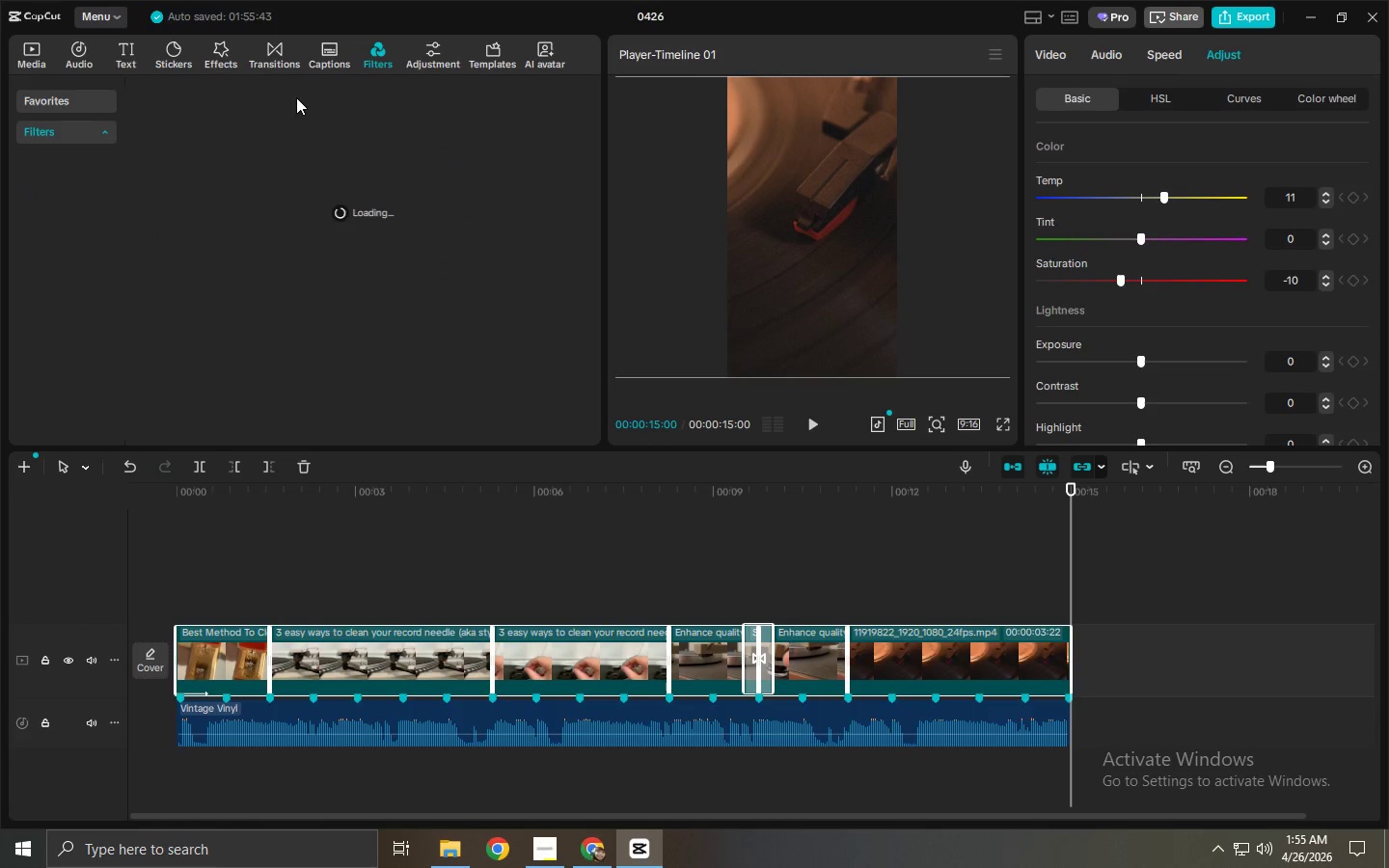 
double_click([297, 97])
 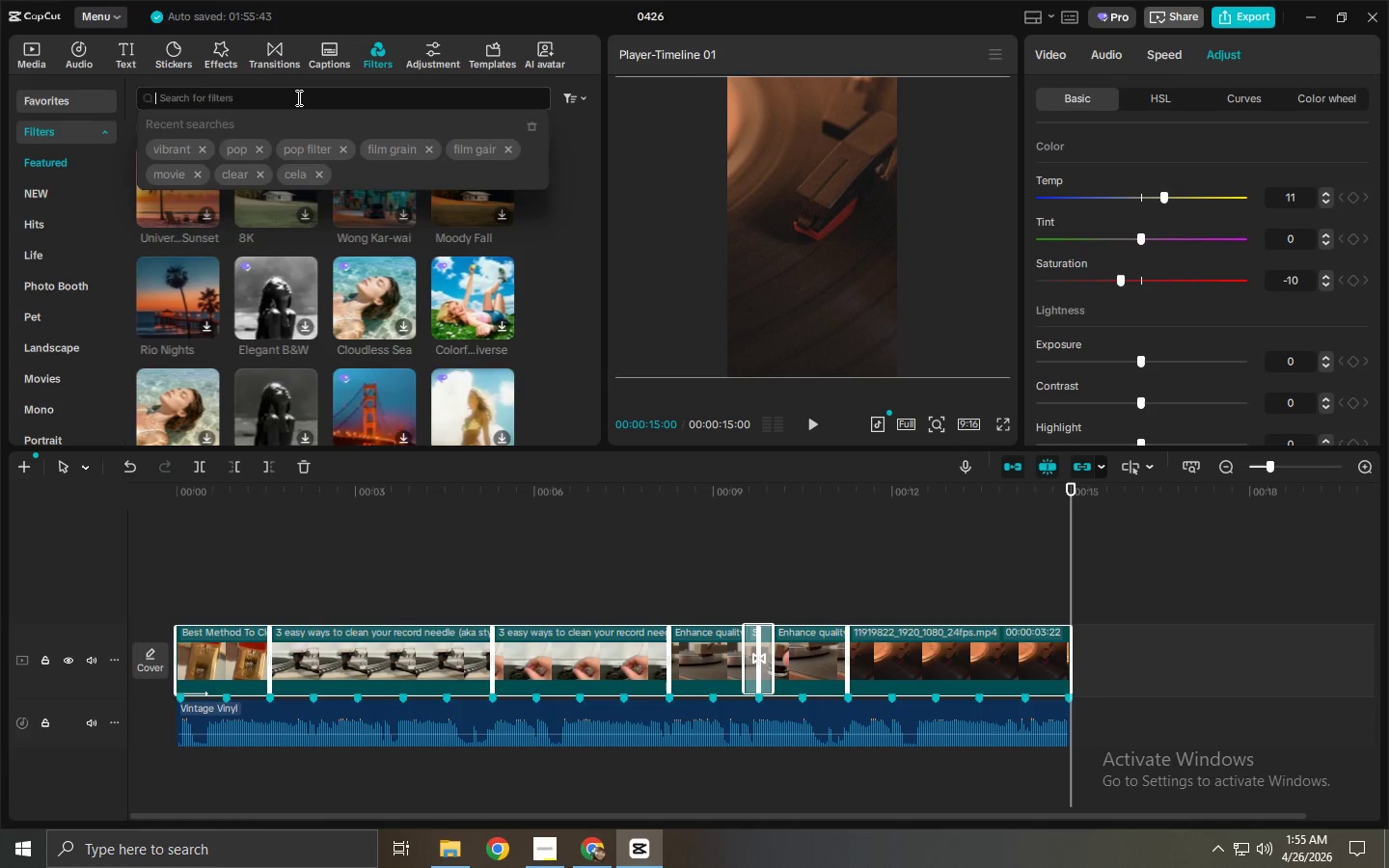 
type(warm vintage)
 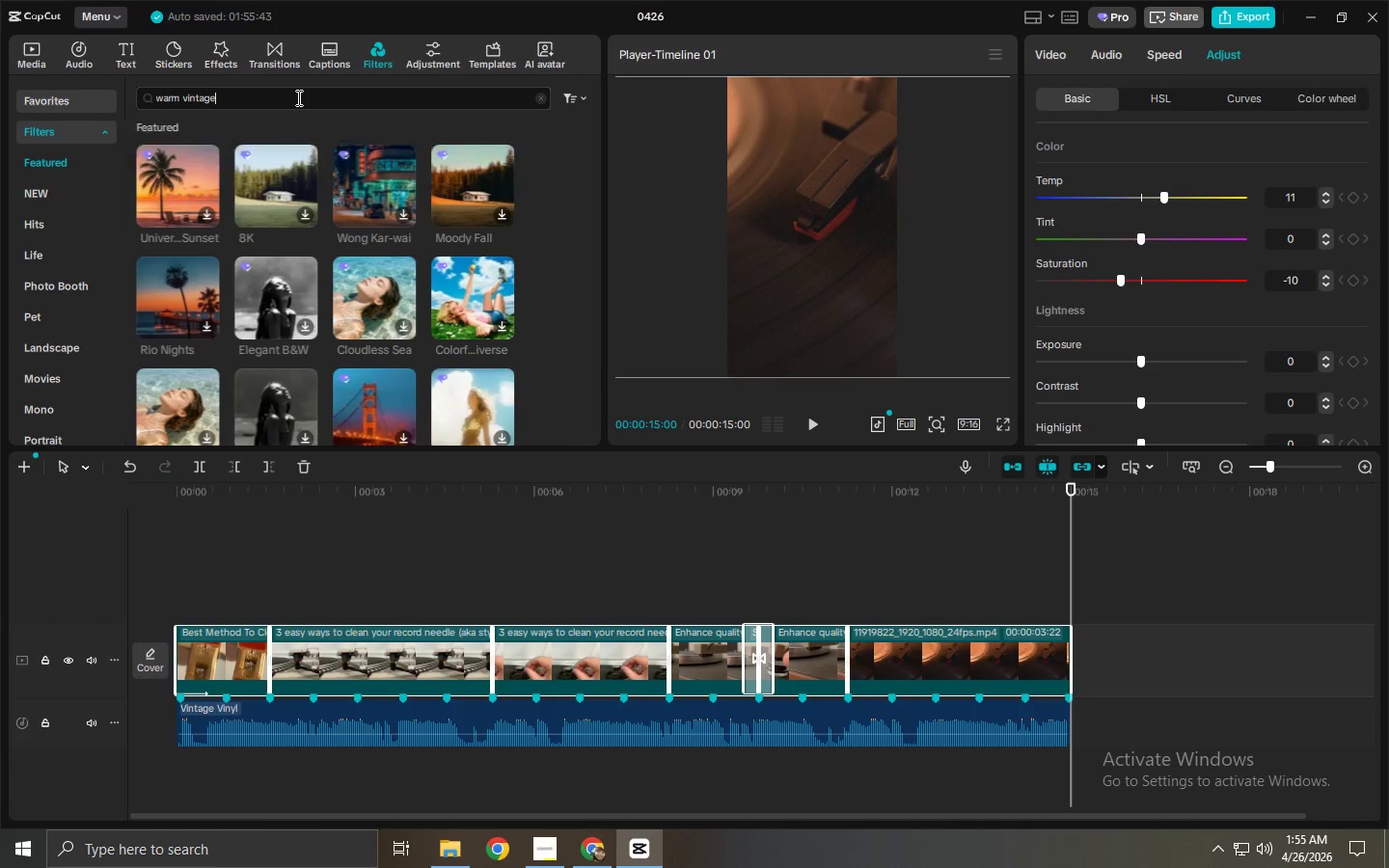 
key(Enter)
 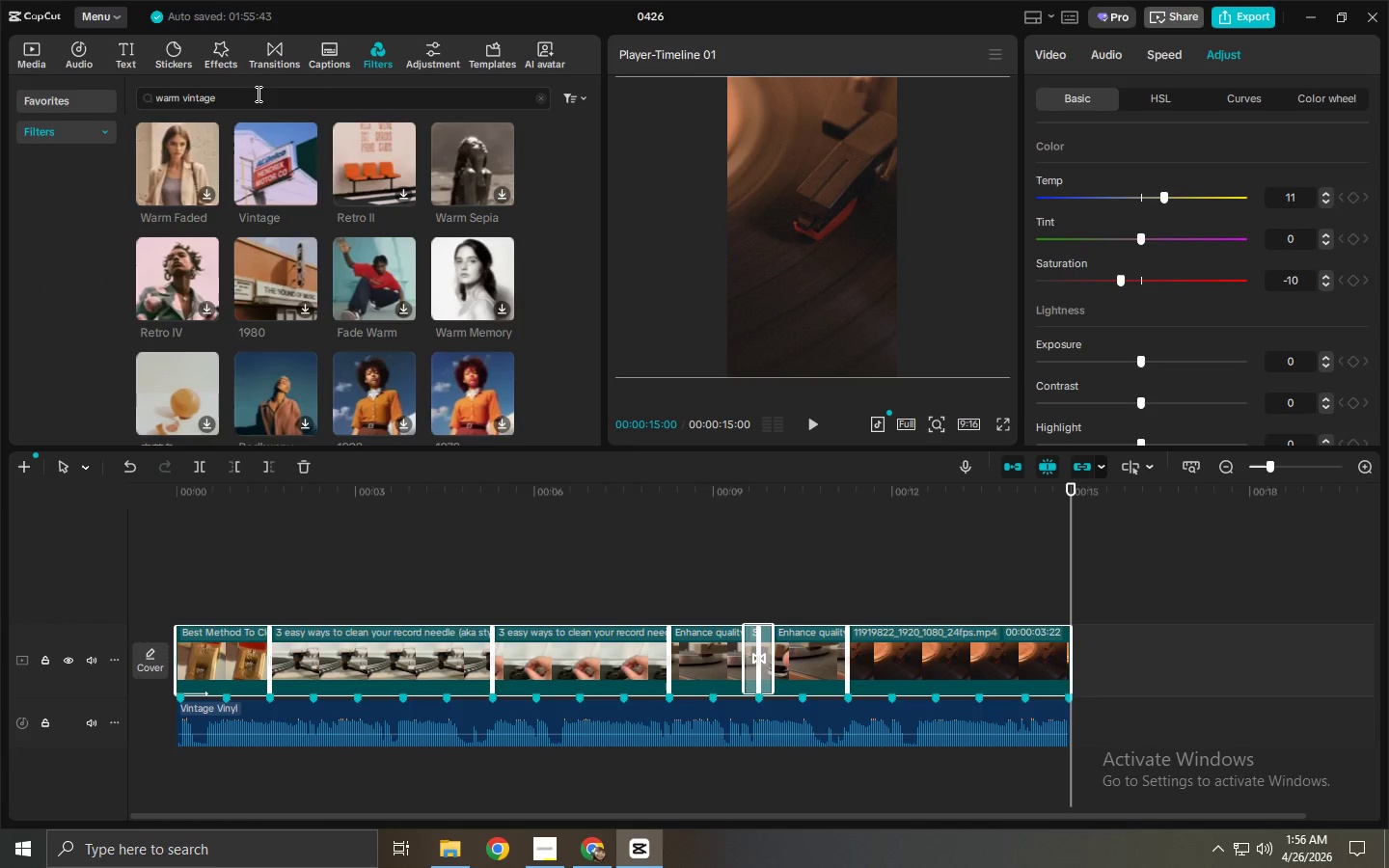 
left_click_drag(start_coordinate=[252, 94], to_coordinate=[46, 94])
 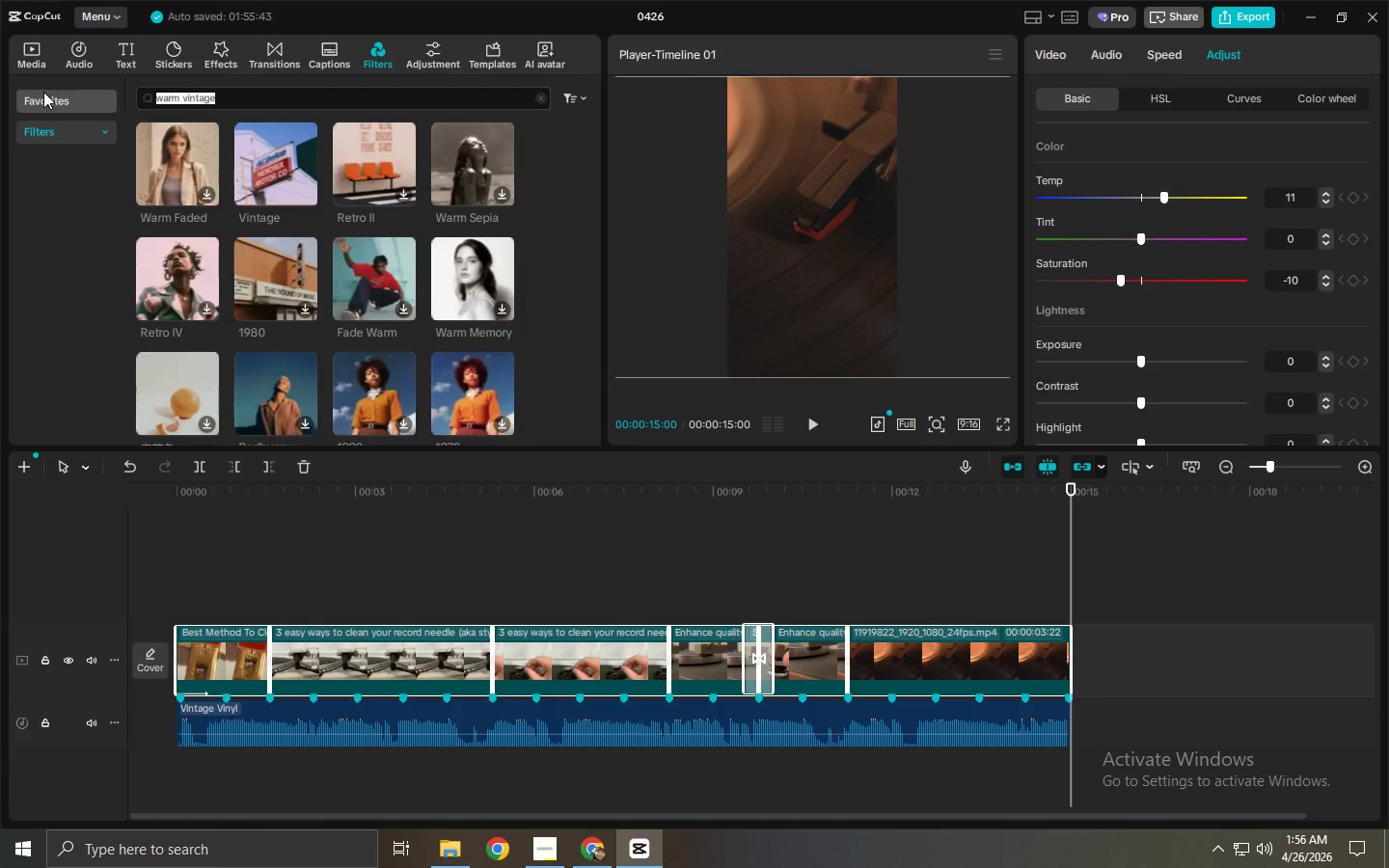 
type(fim)
key(Backspace)
type(lm)
 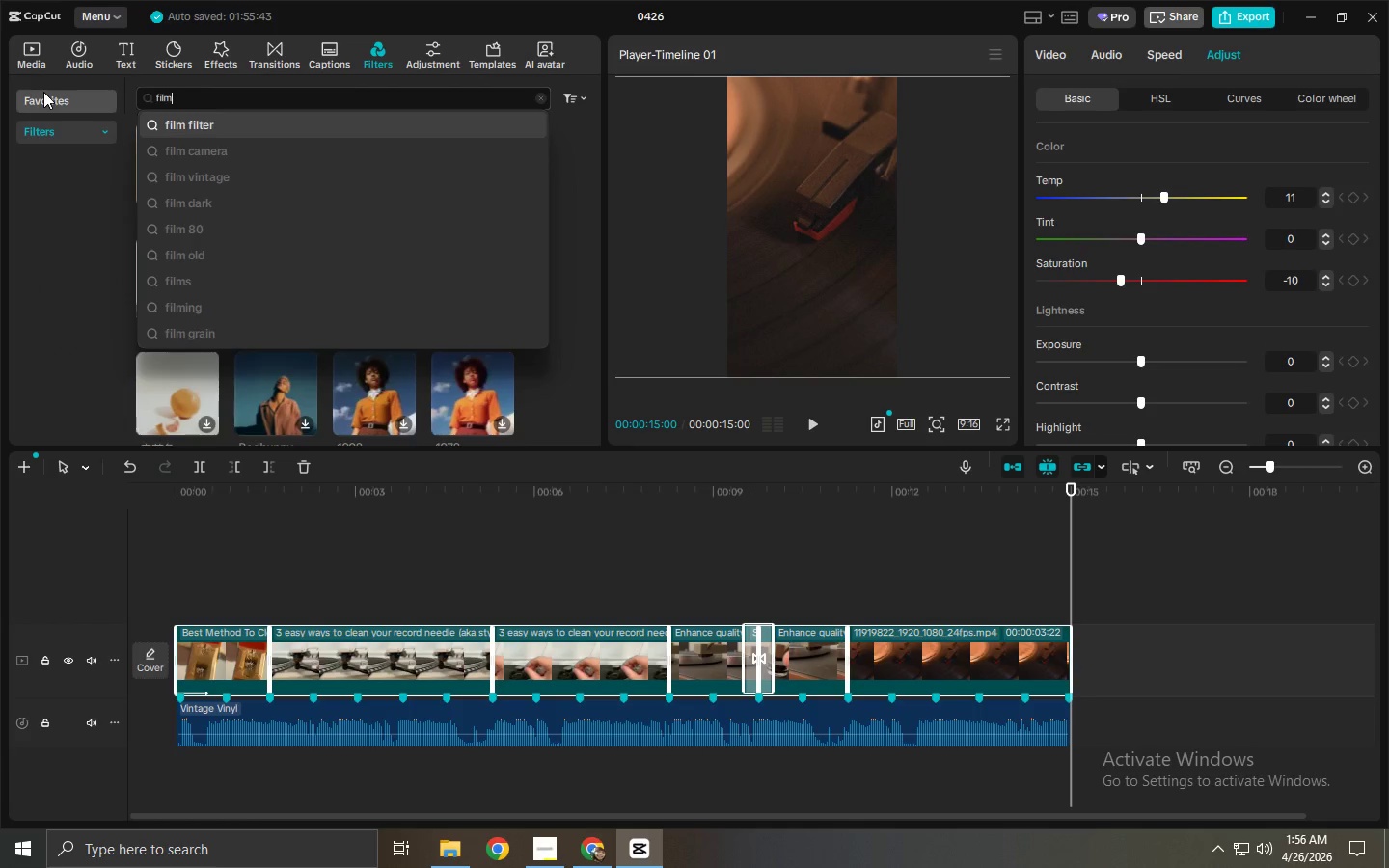 
key(Enter)
 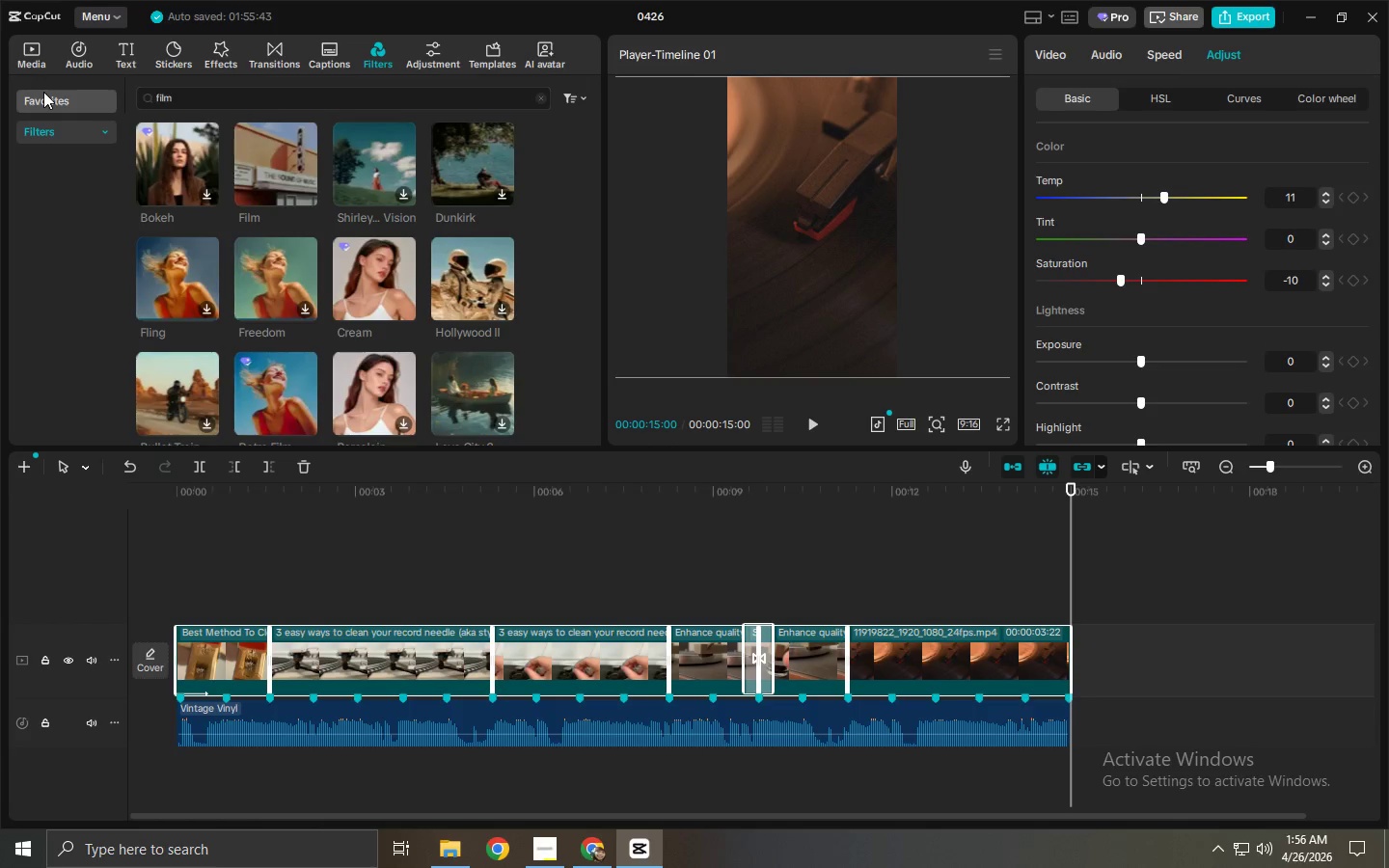 
wait(5.34)
 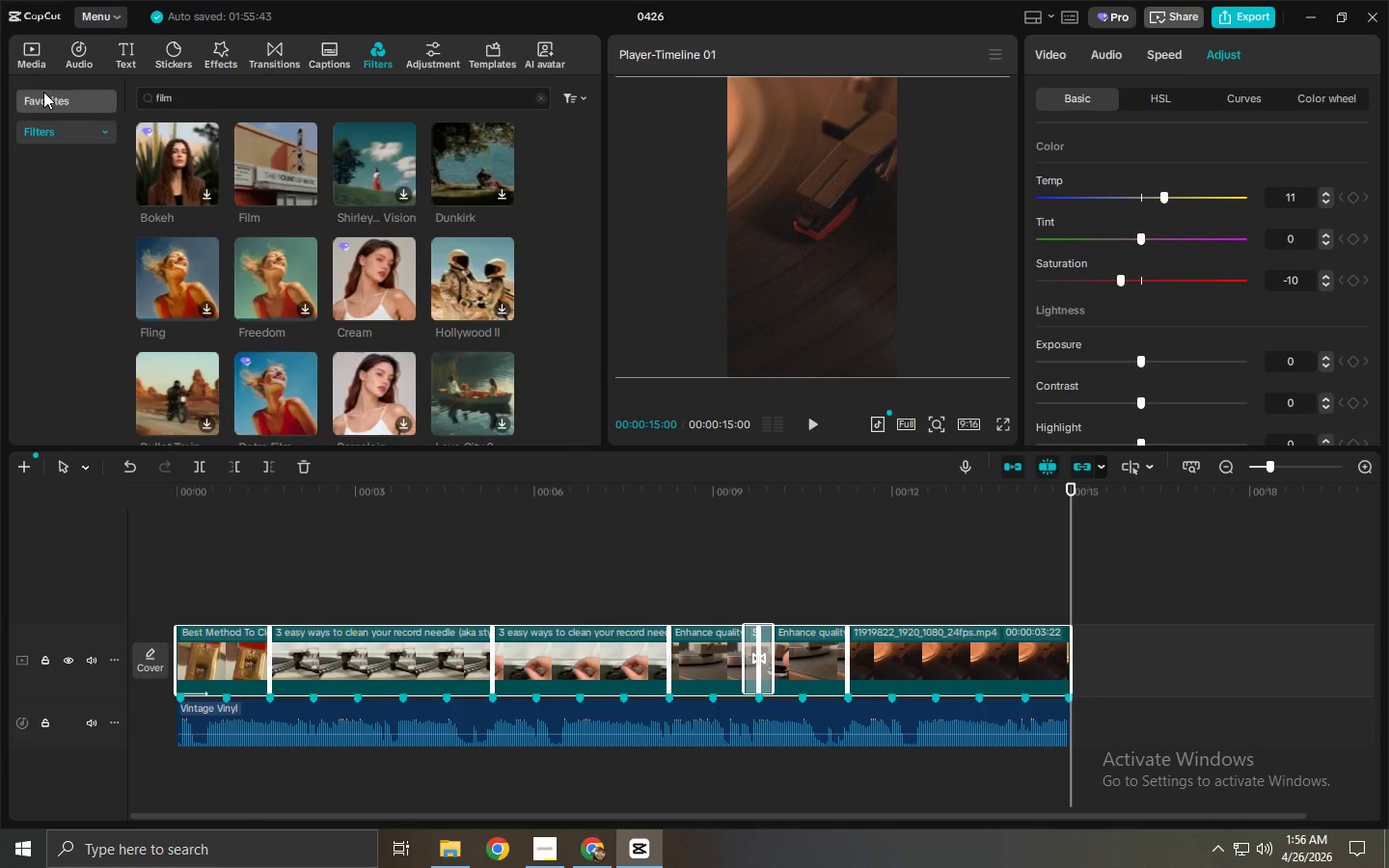 
left_click_drag(start_coordinate=[248, 172], to_coordinate=[165, 614])
 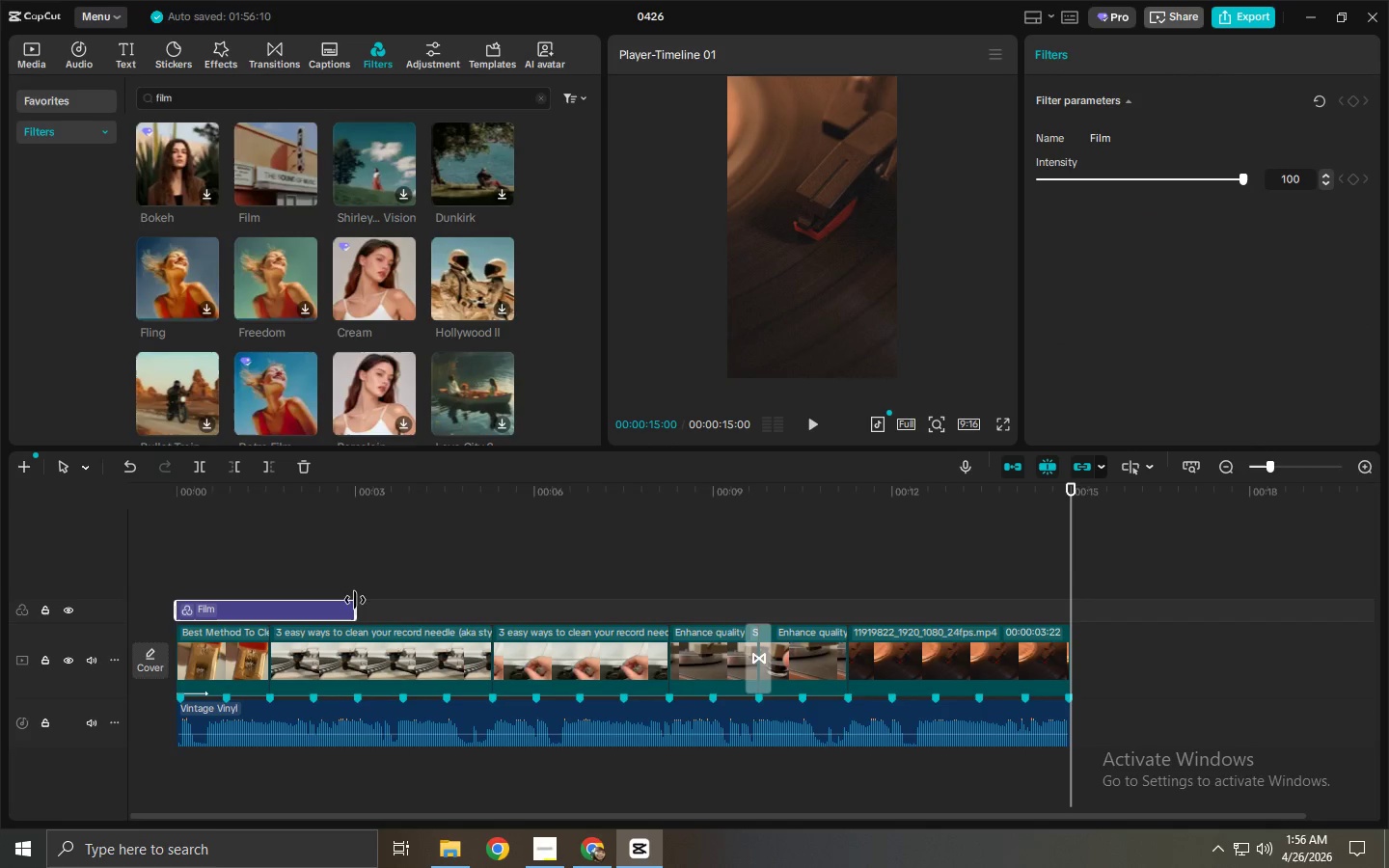 
left_click_drag(start_coordinate=[358, 600], to_coordinate=[1073, 620])
 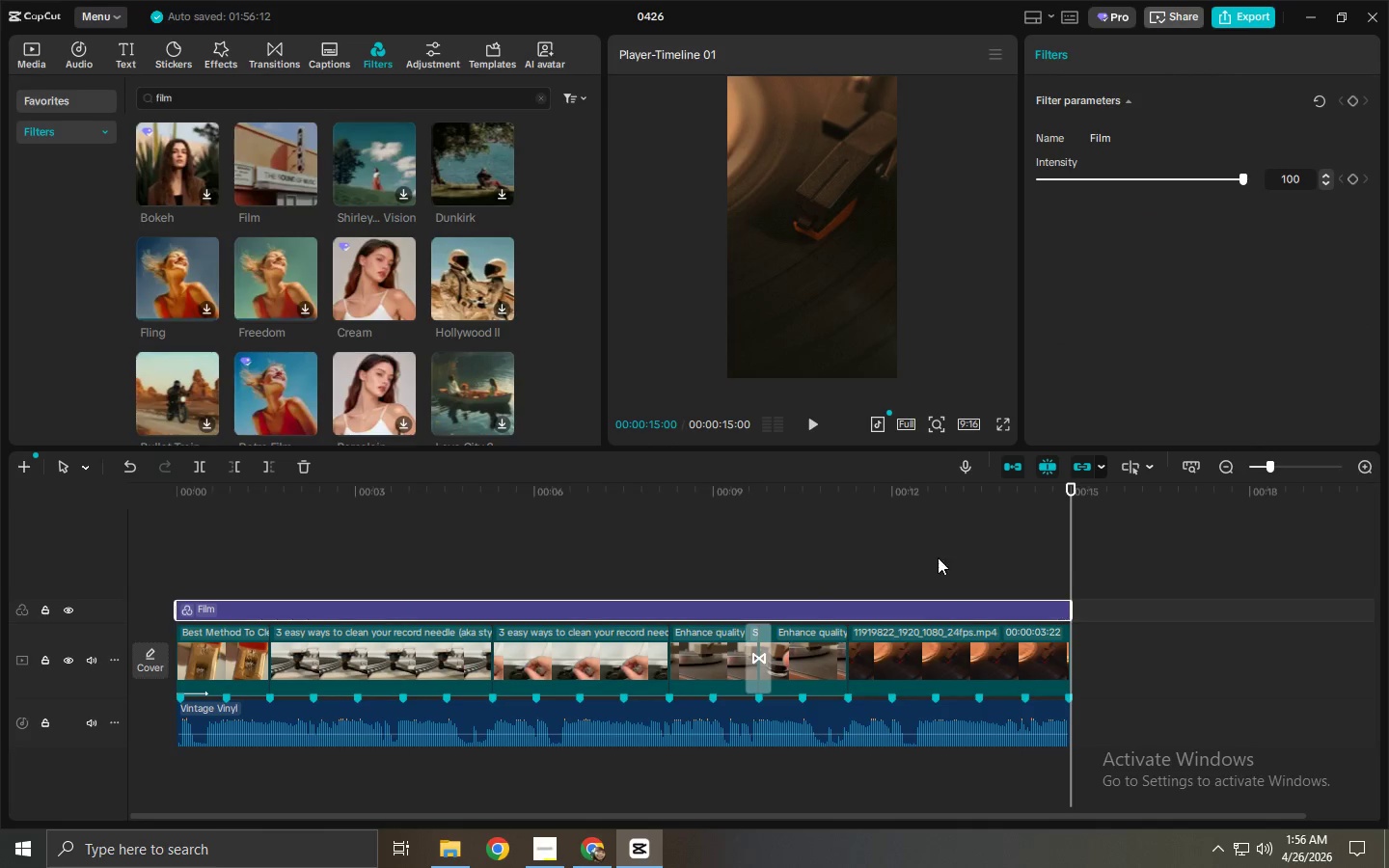 
left_click_drag(start_coordinate=[675, 494], to_coordinate=[0, 481])
 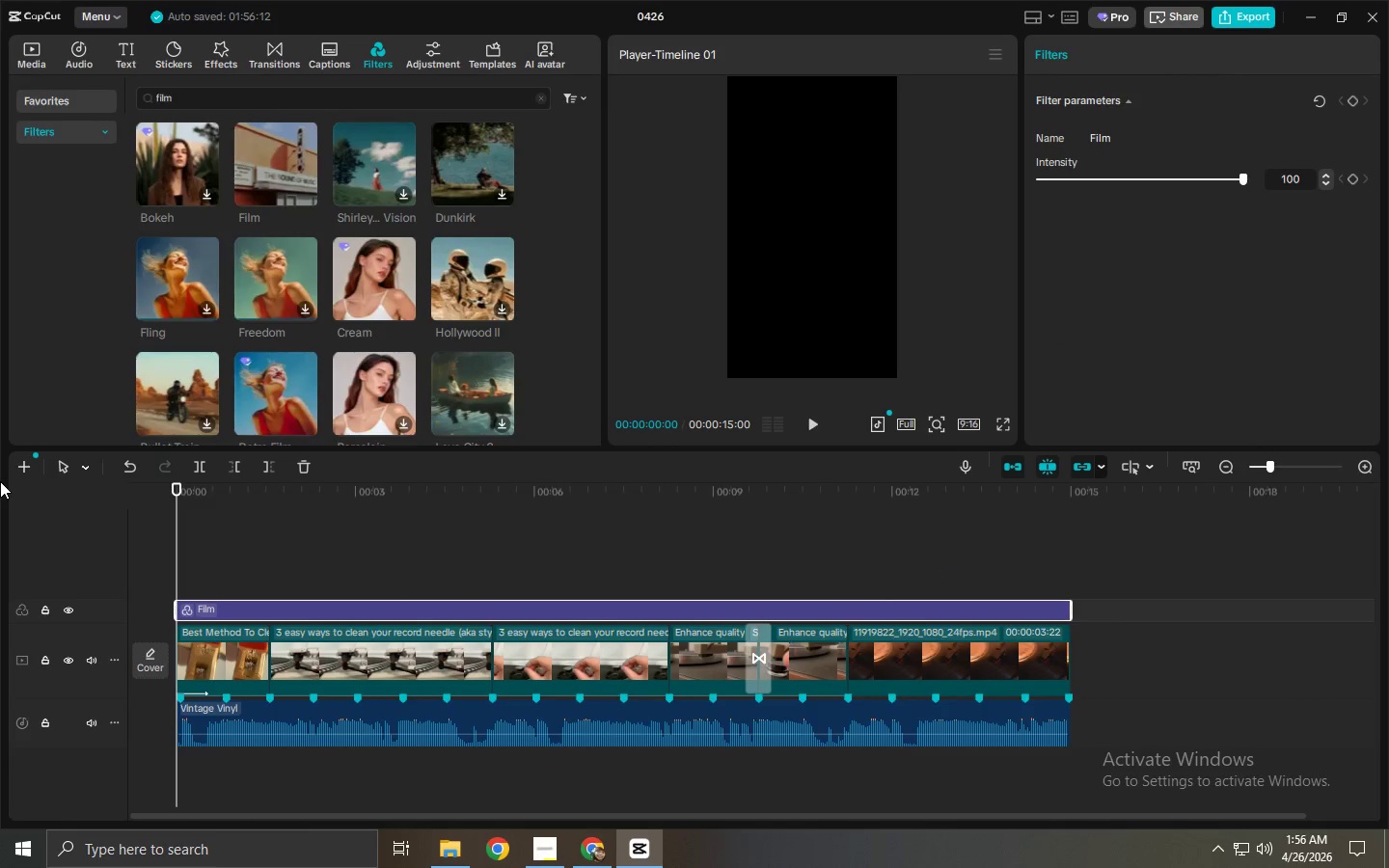 
key(Space)
 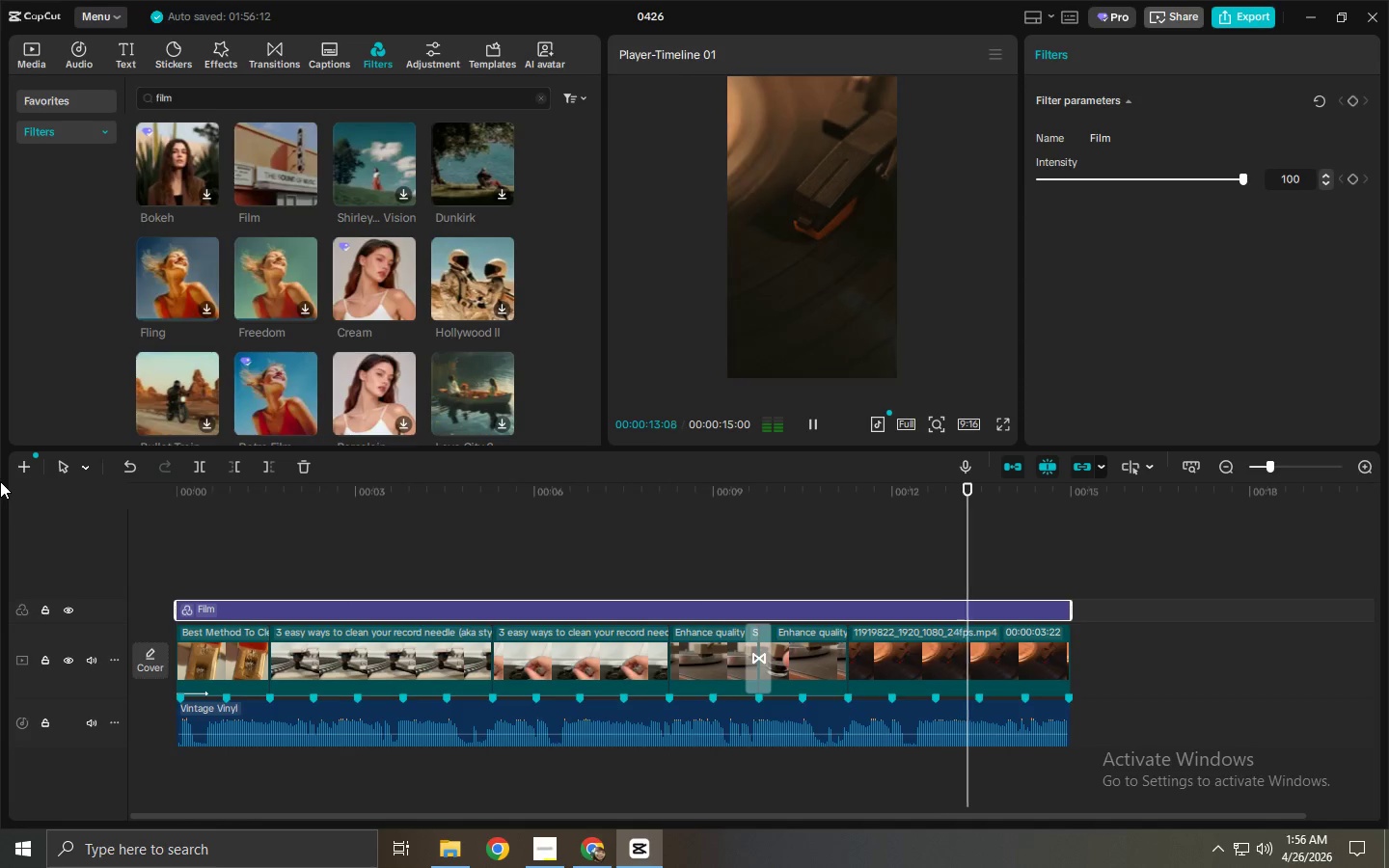 
wait(18.31)
 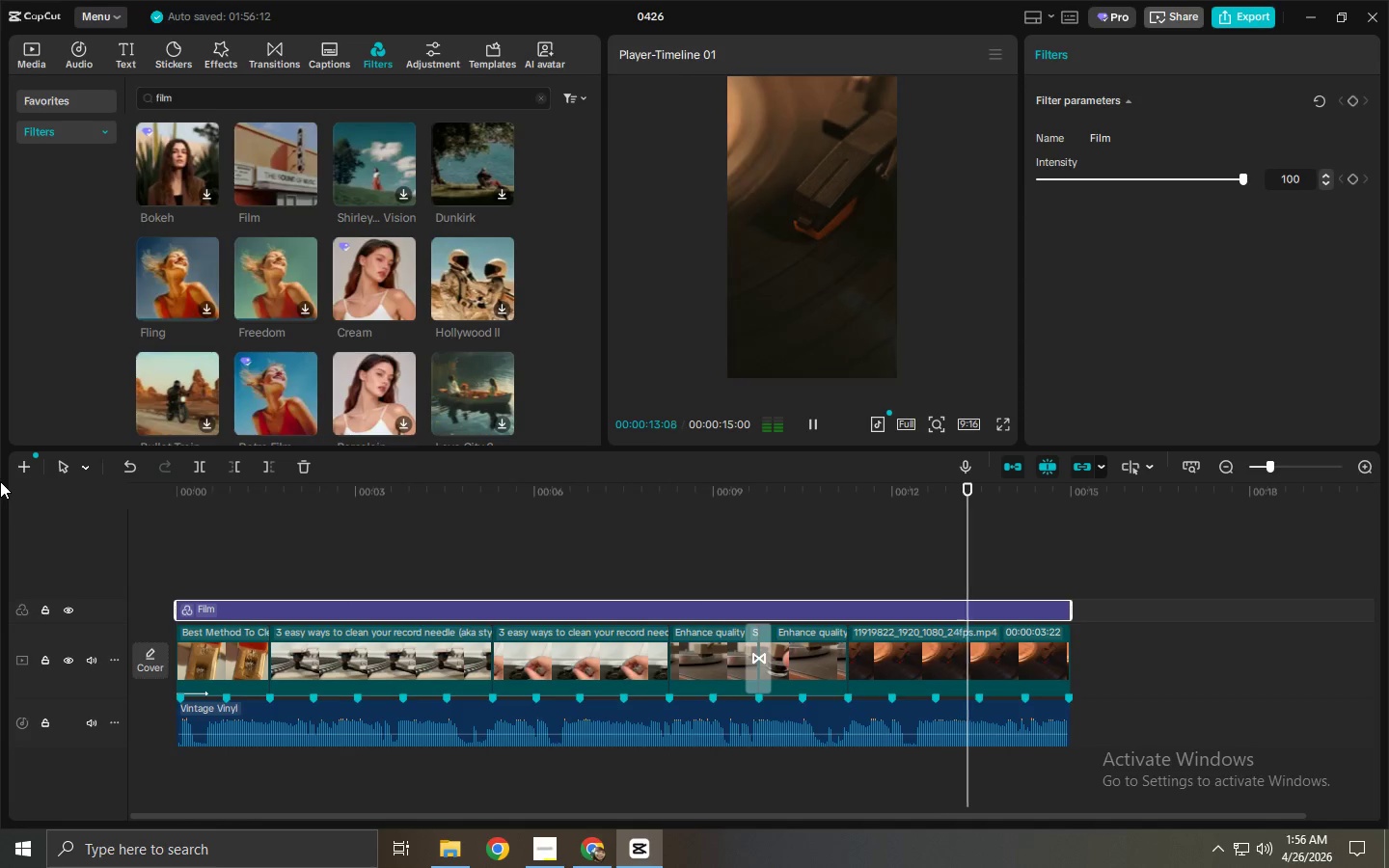 
left_click([526, 507])
 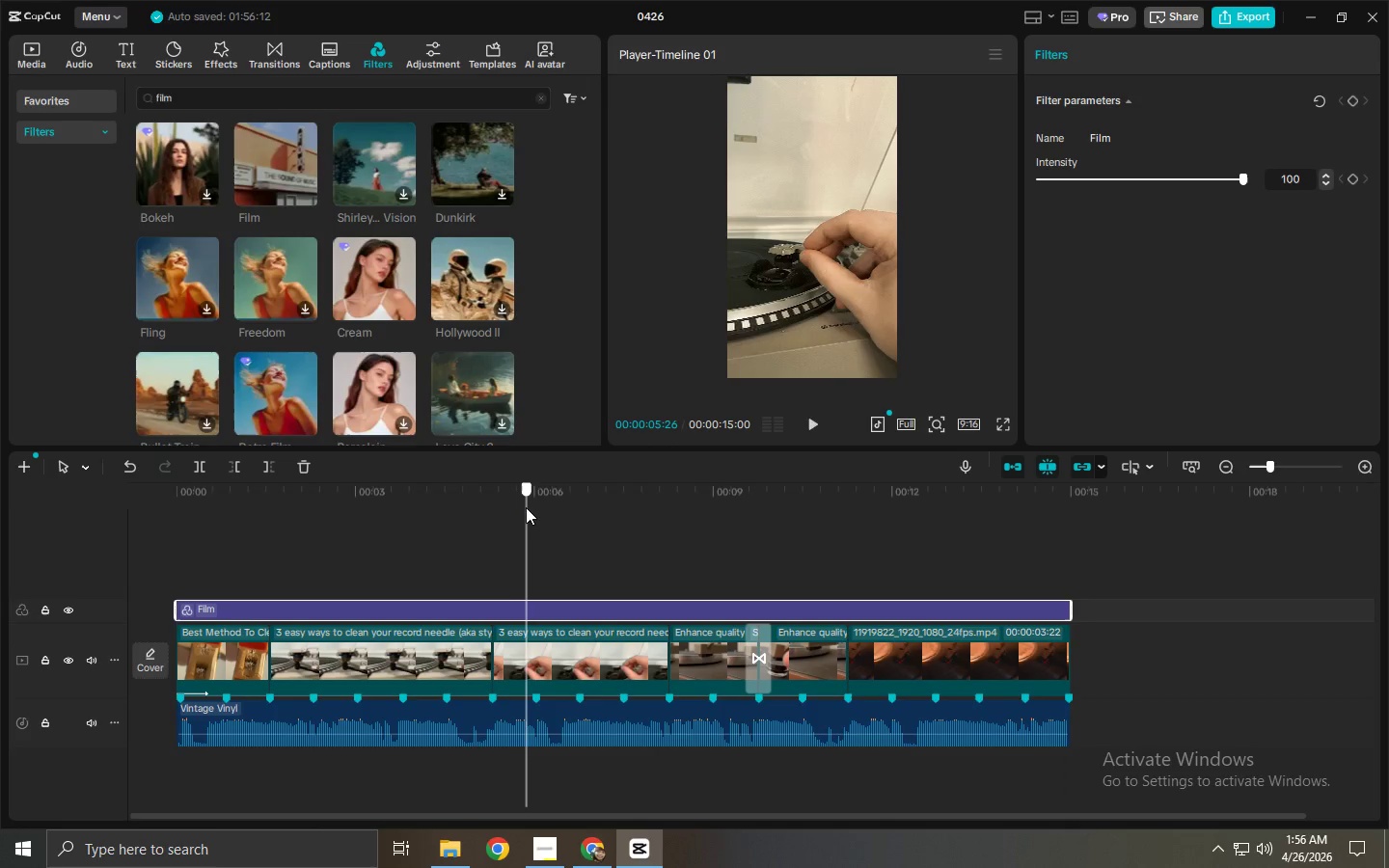 
key(Space)
 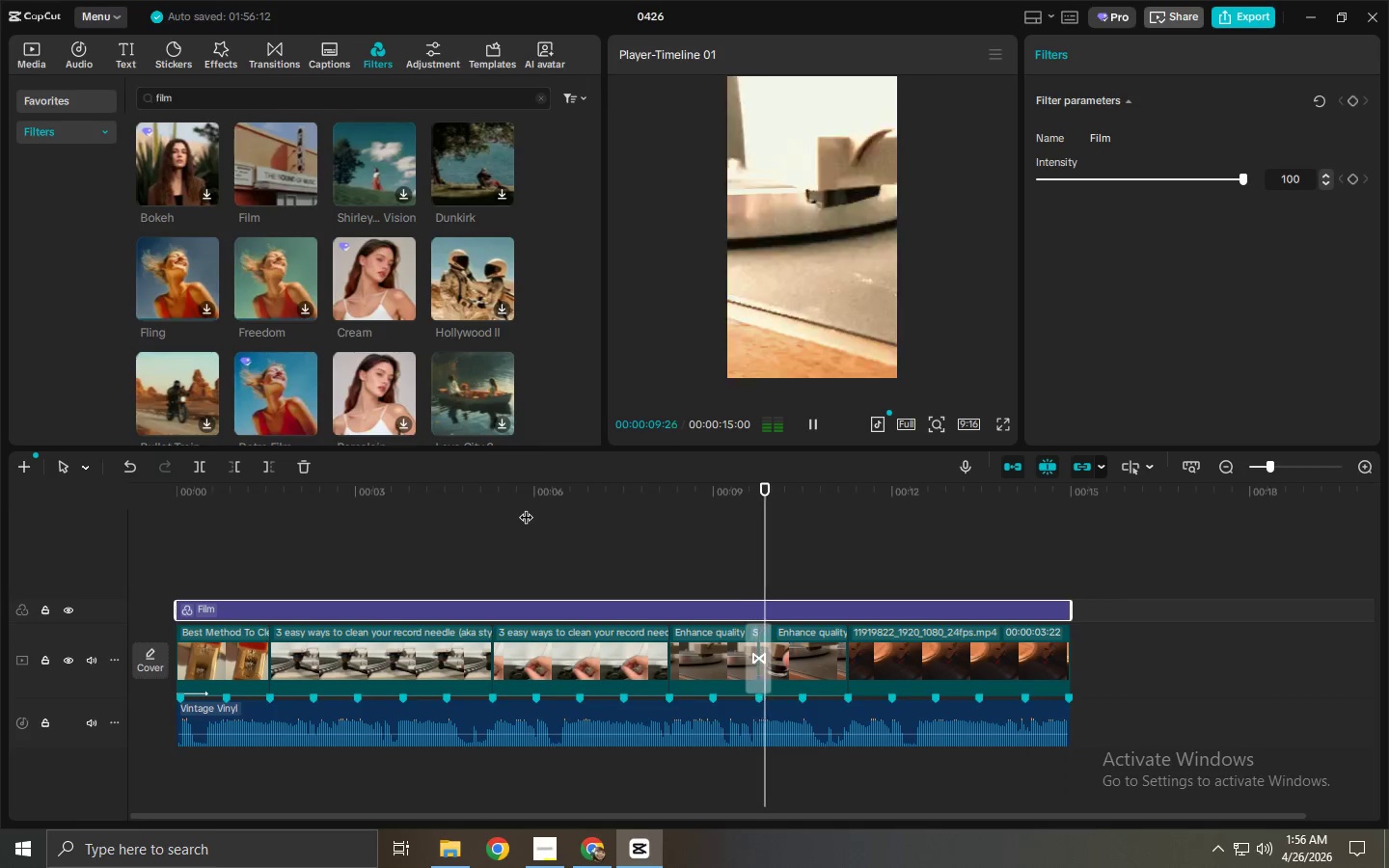 
wait(5.52)
 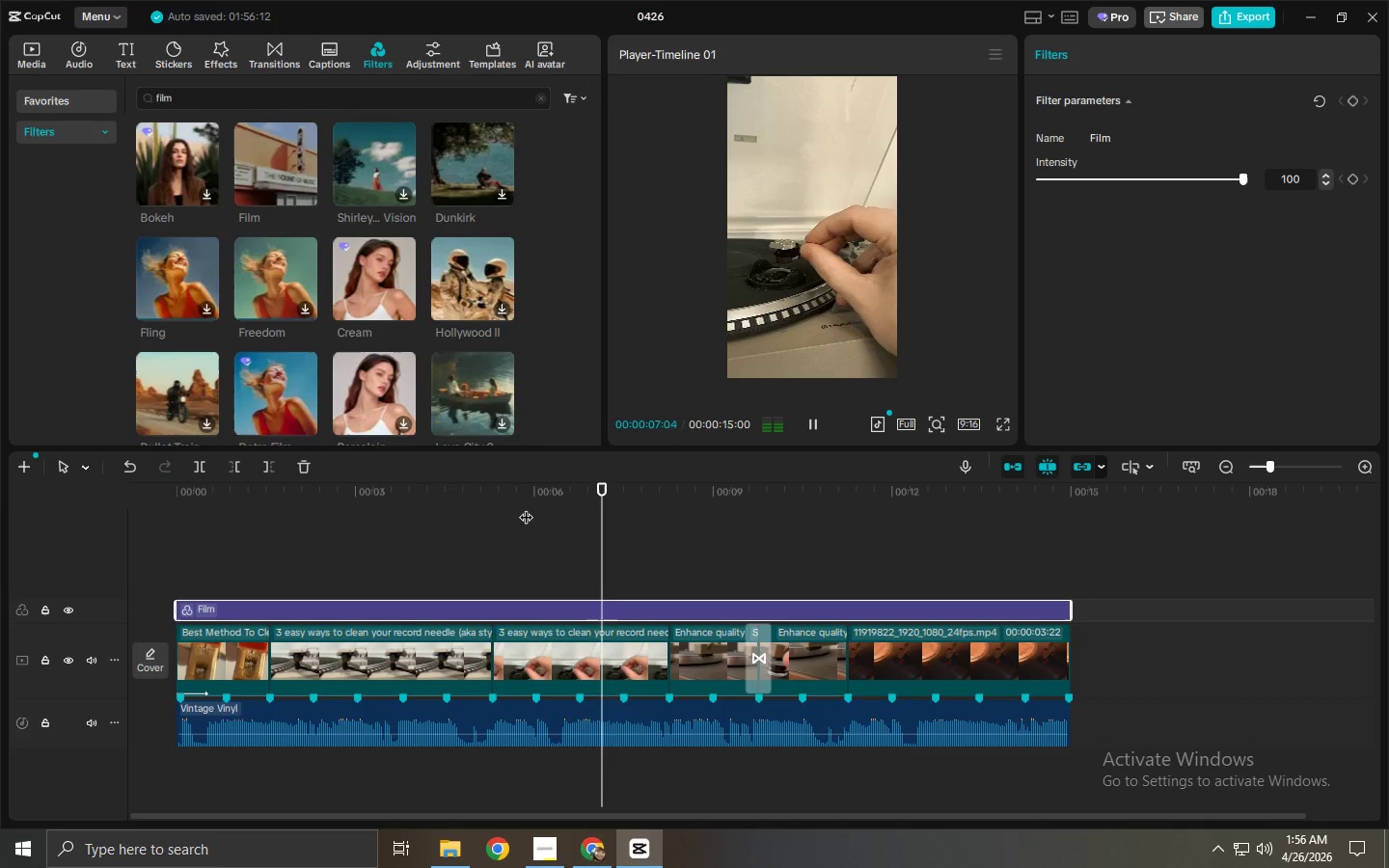 
key(Space)
 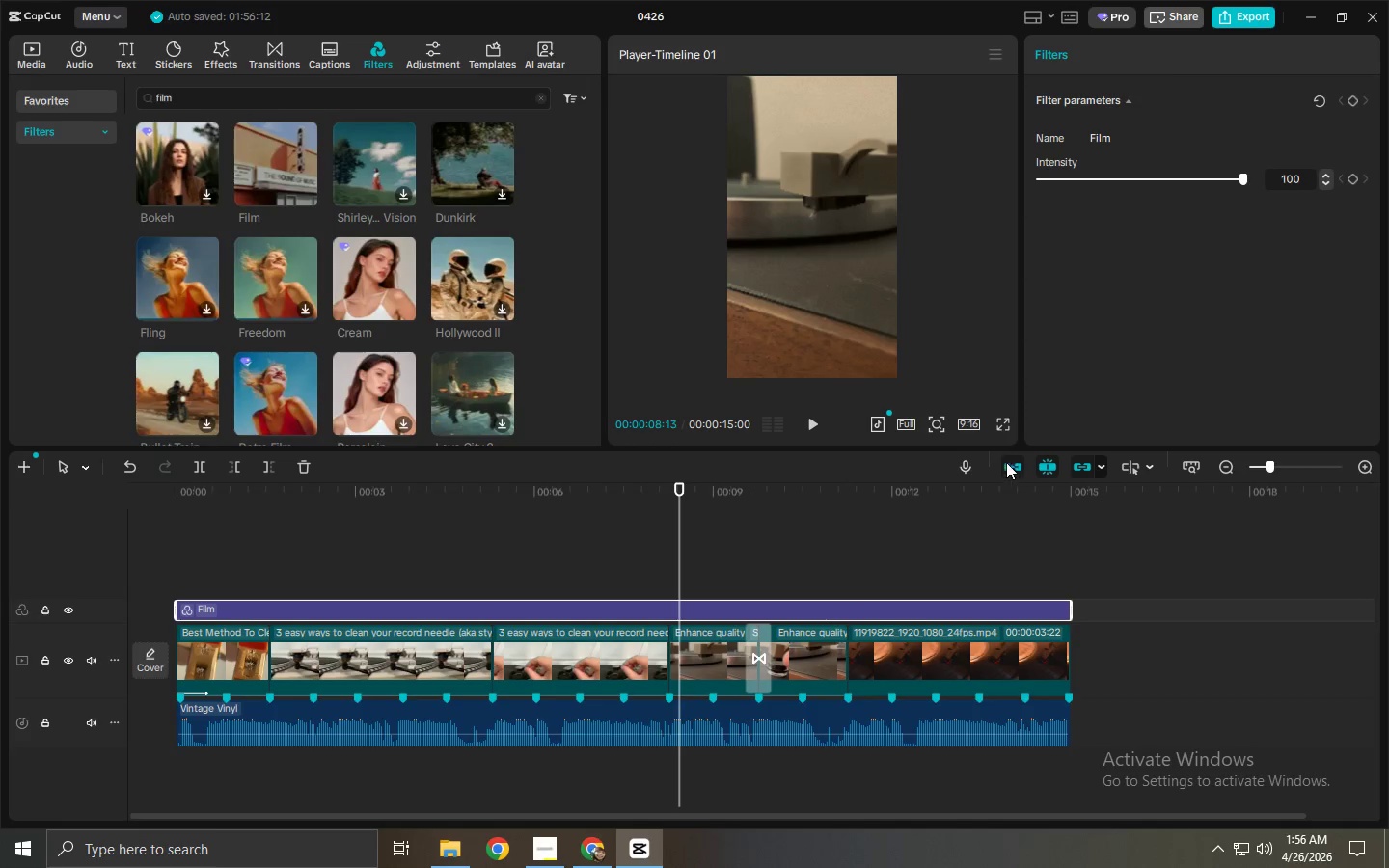 
double_click([1000, 420])
 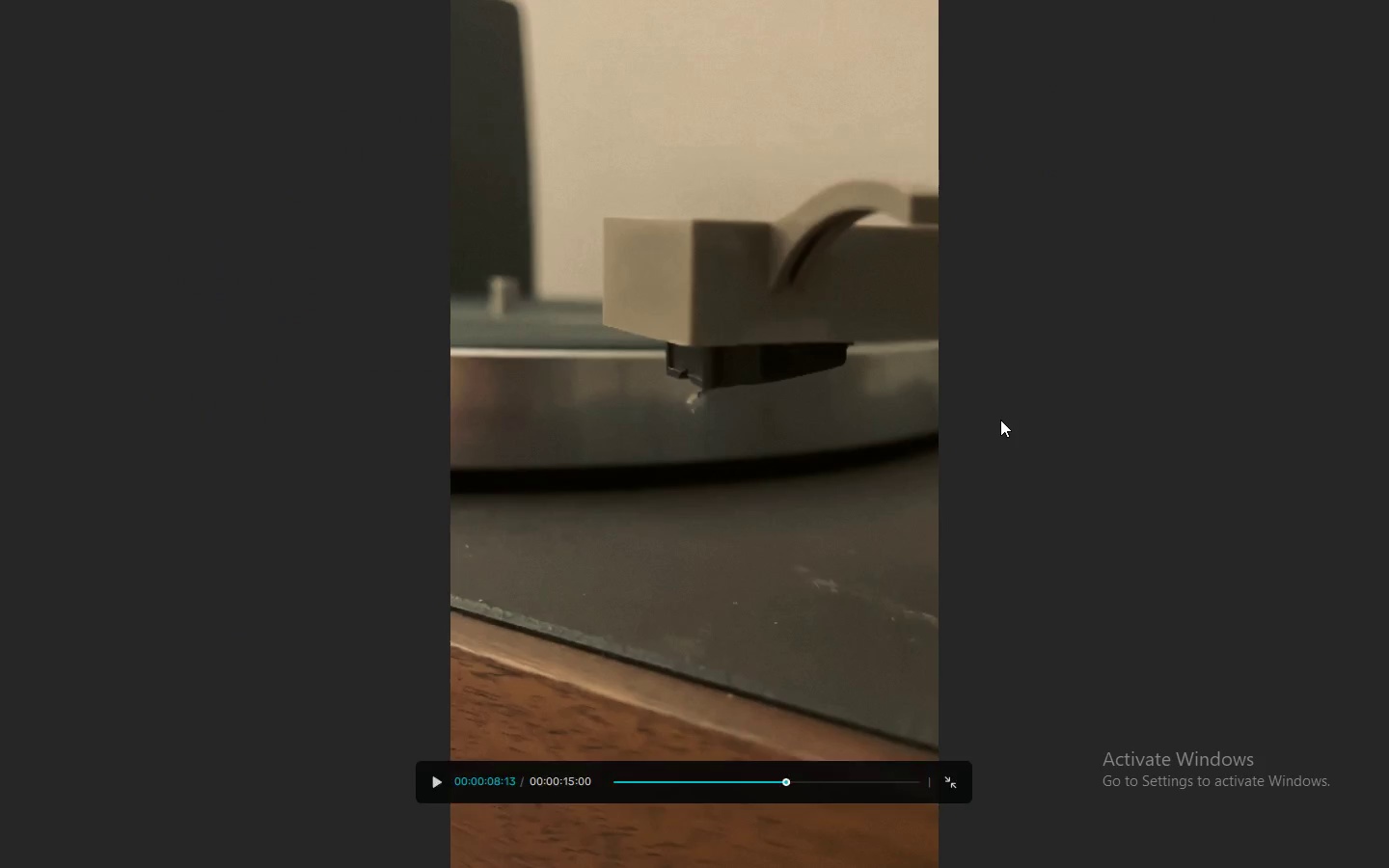 
key(Space)
 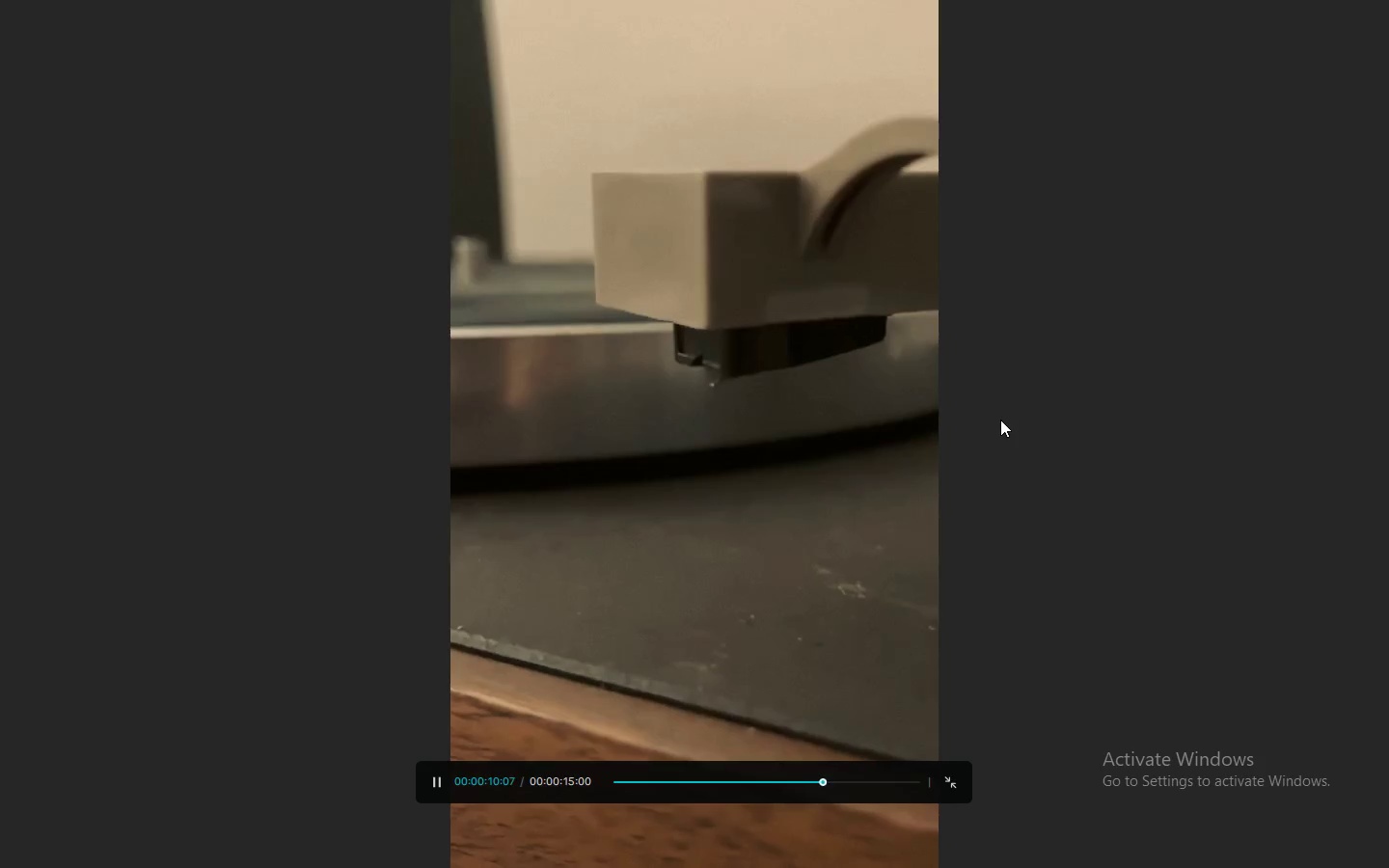 
key(Space)
 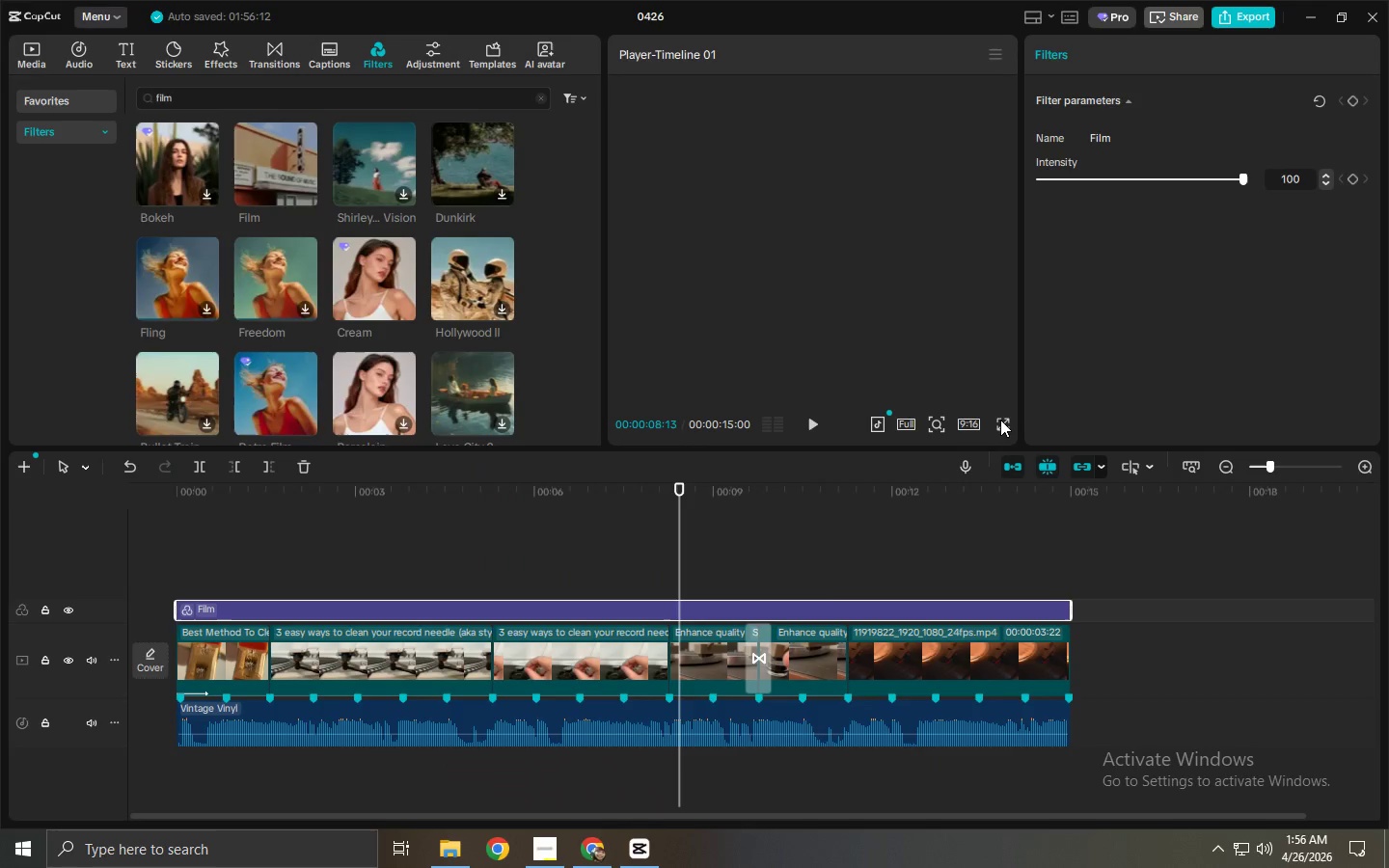 
key(Escape)
 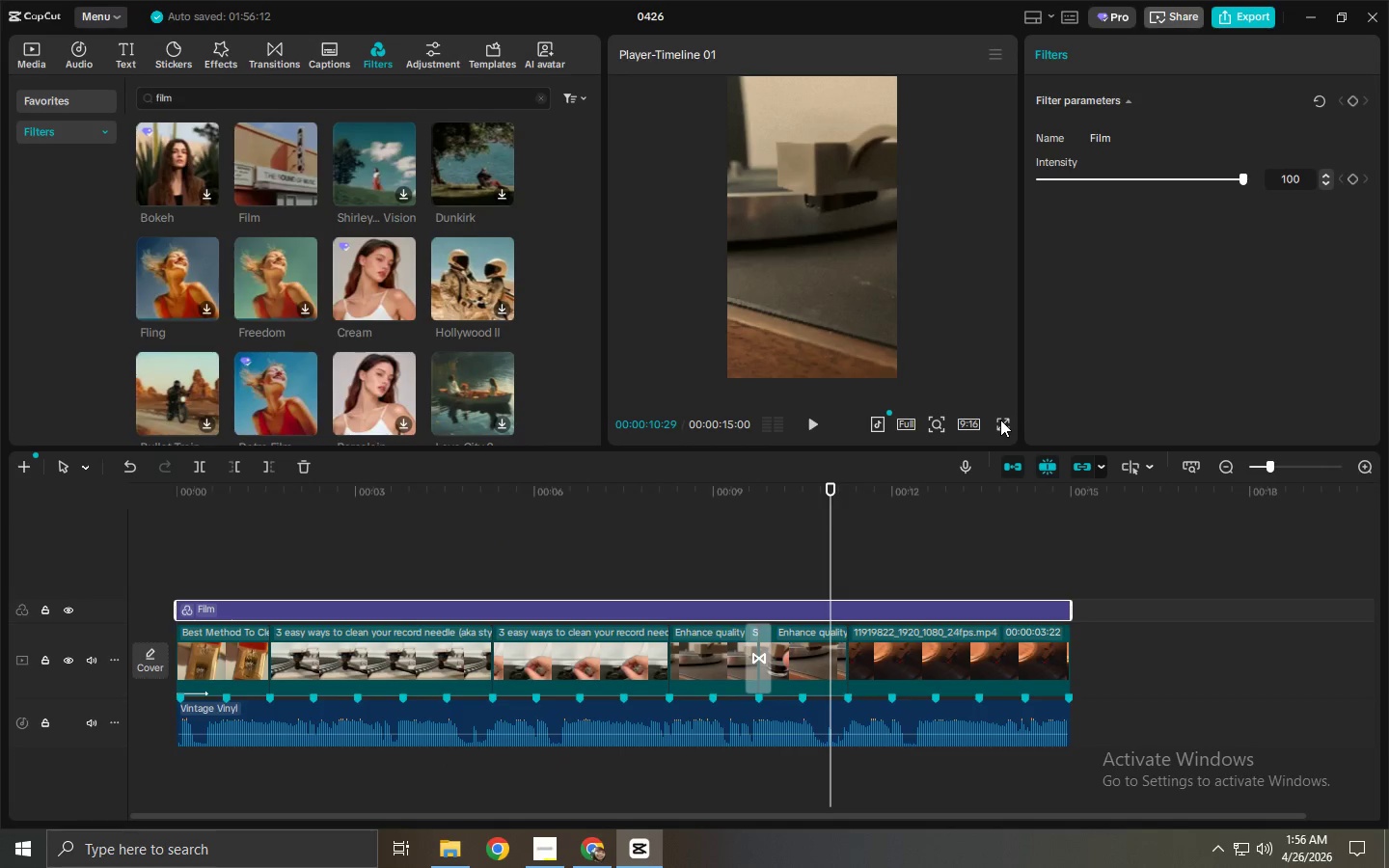 
wait(8.59)
 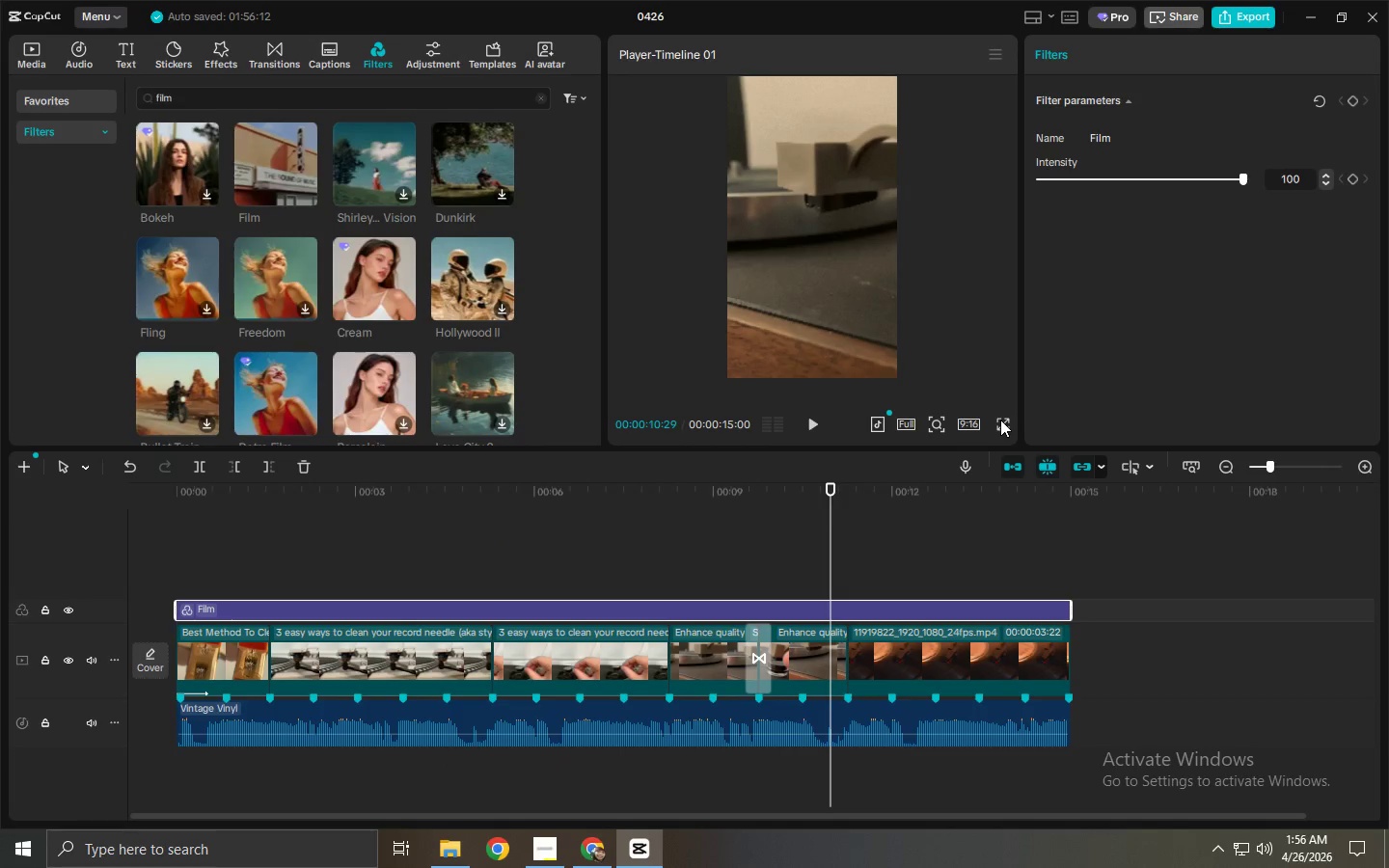 
key(Alt+AltLeft)
 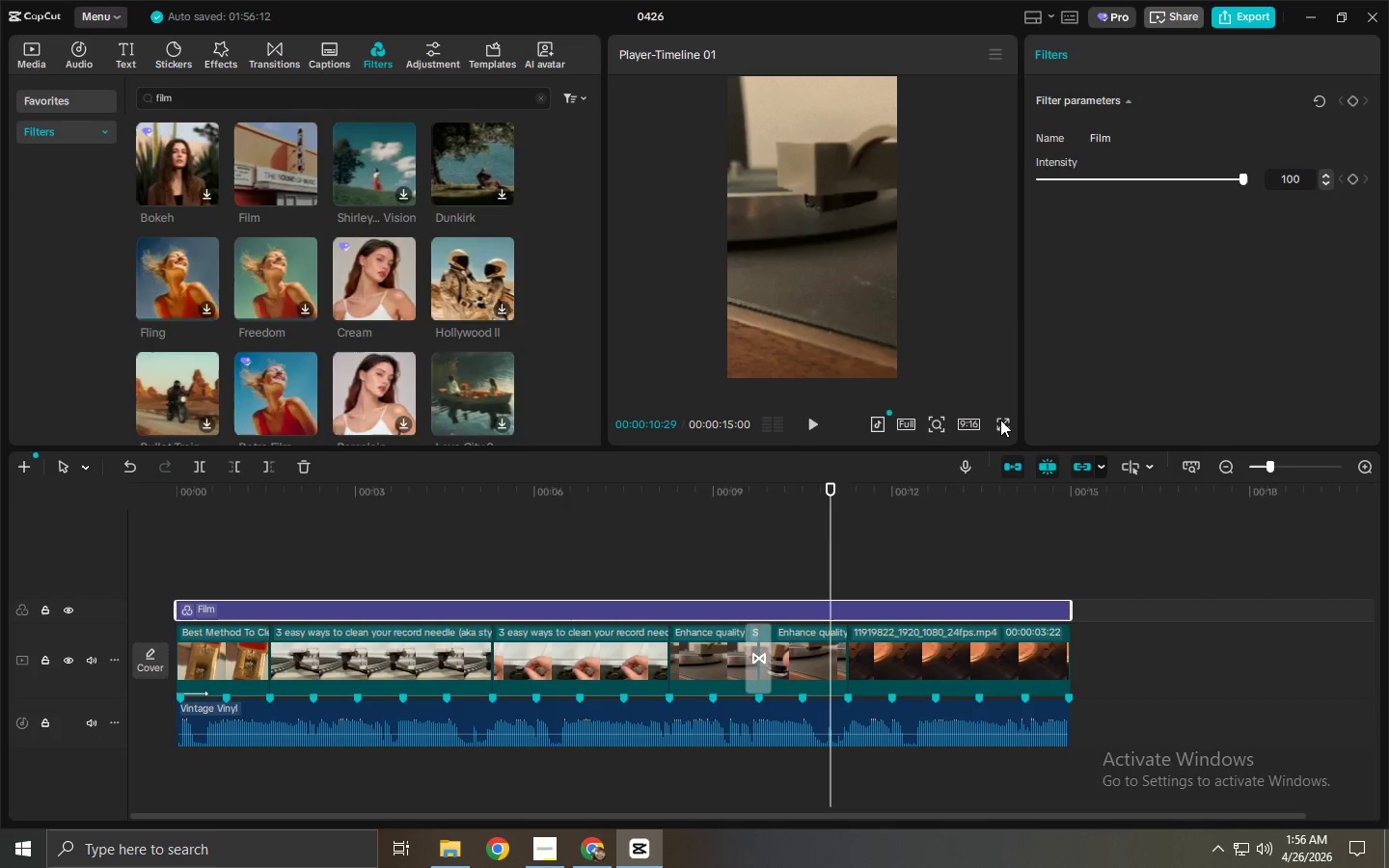 
key(Alt+Tab)
 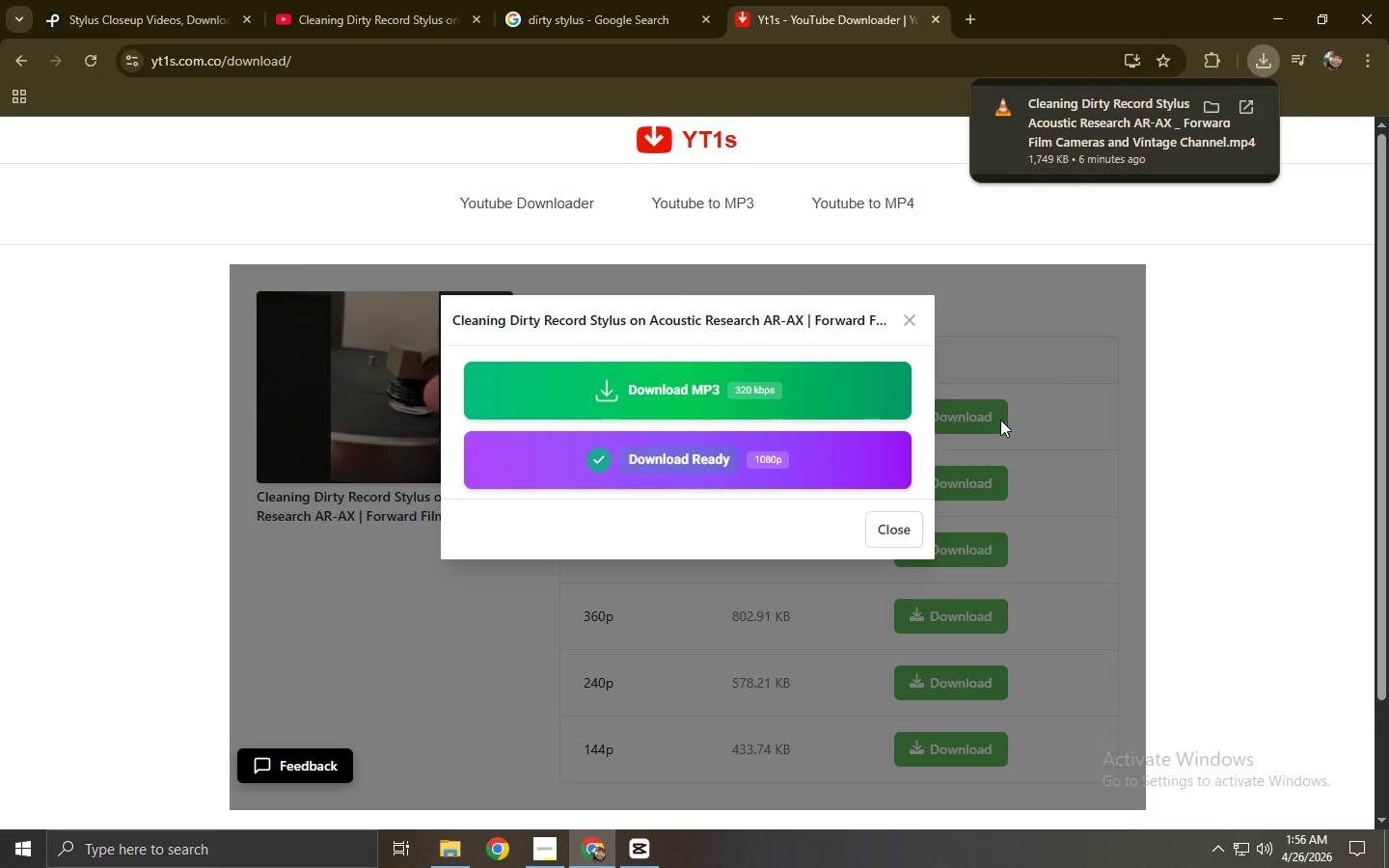 
key(Alt+Tab)
 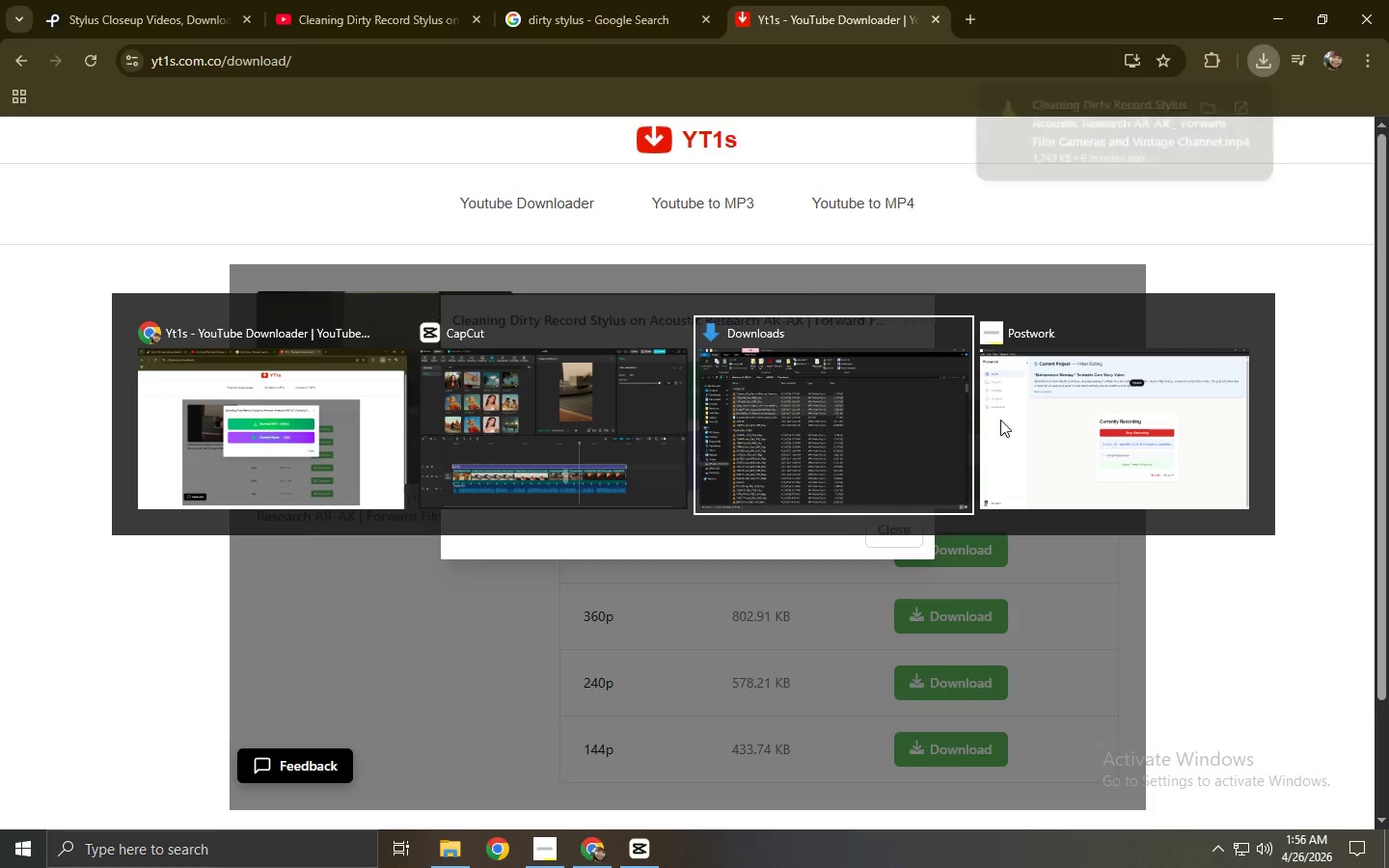 
key(Alt+Tab)
 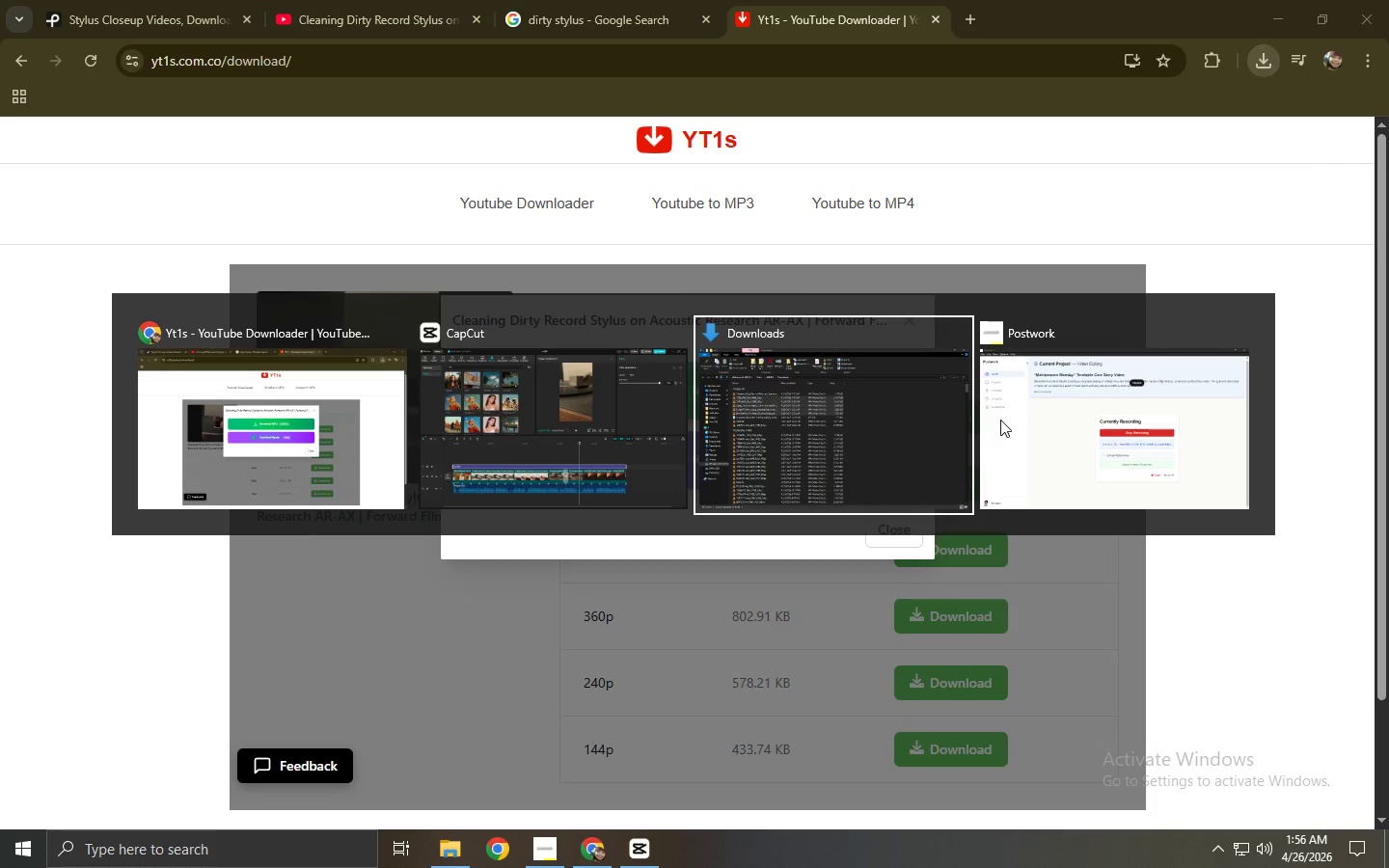 
key(Alt+Tab)